 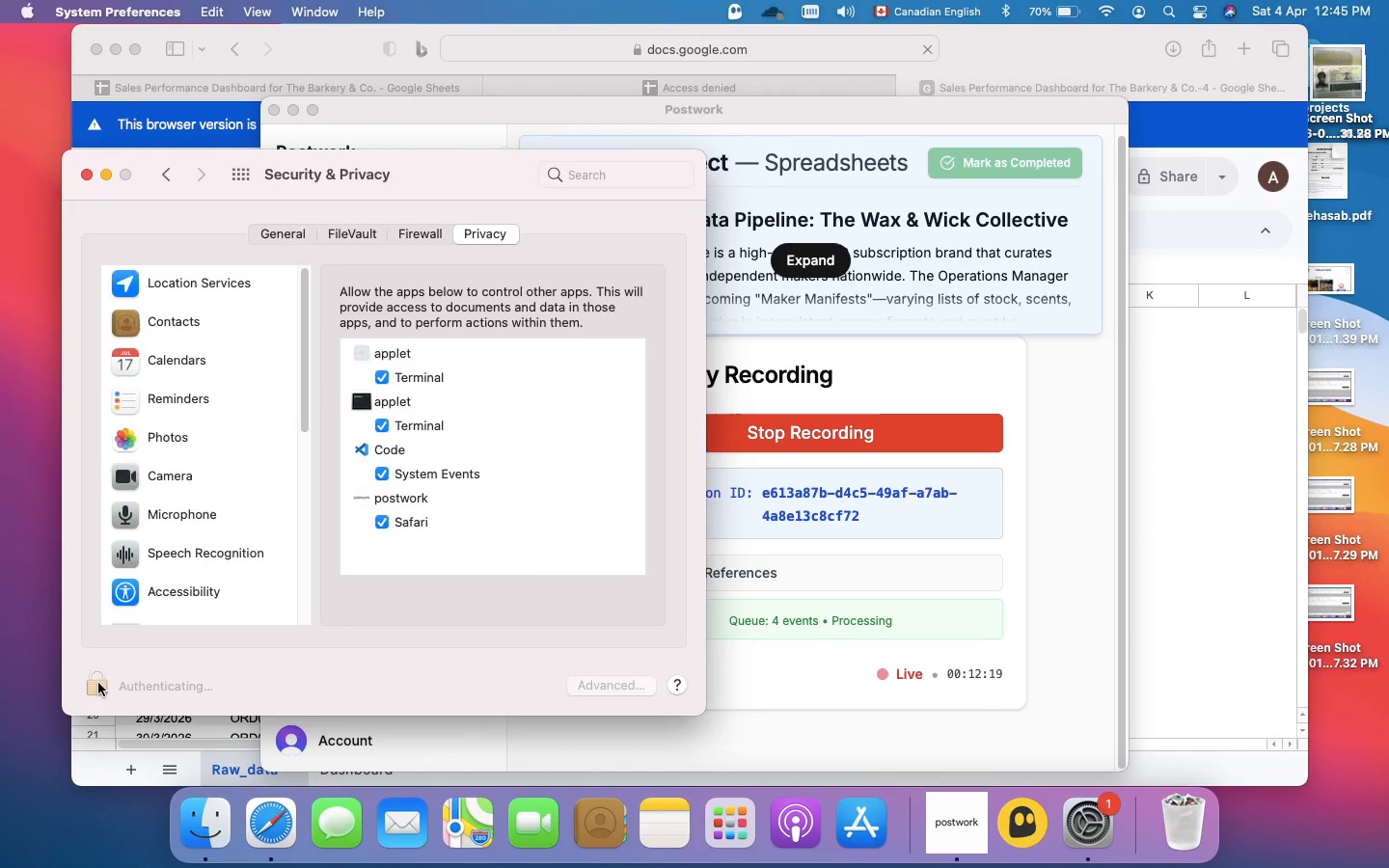 
hold_key(key=ShiftRight, duration=1.02)
 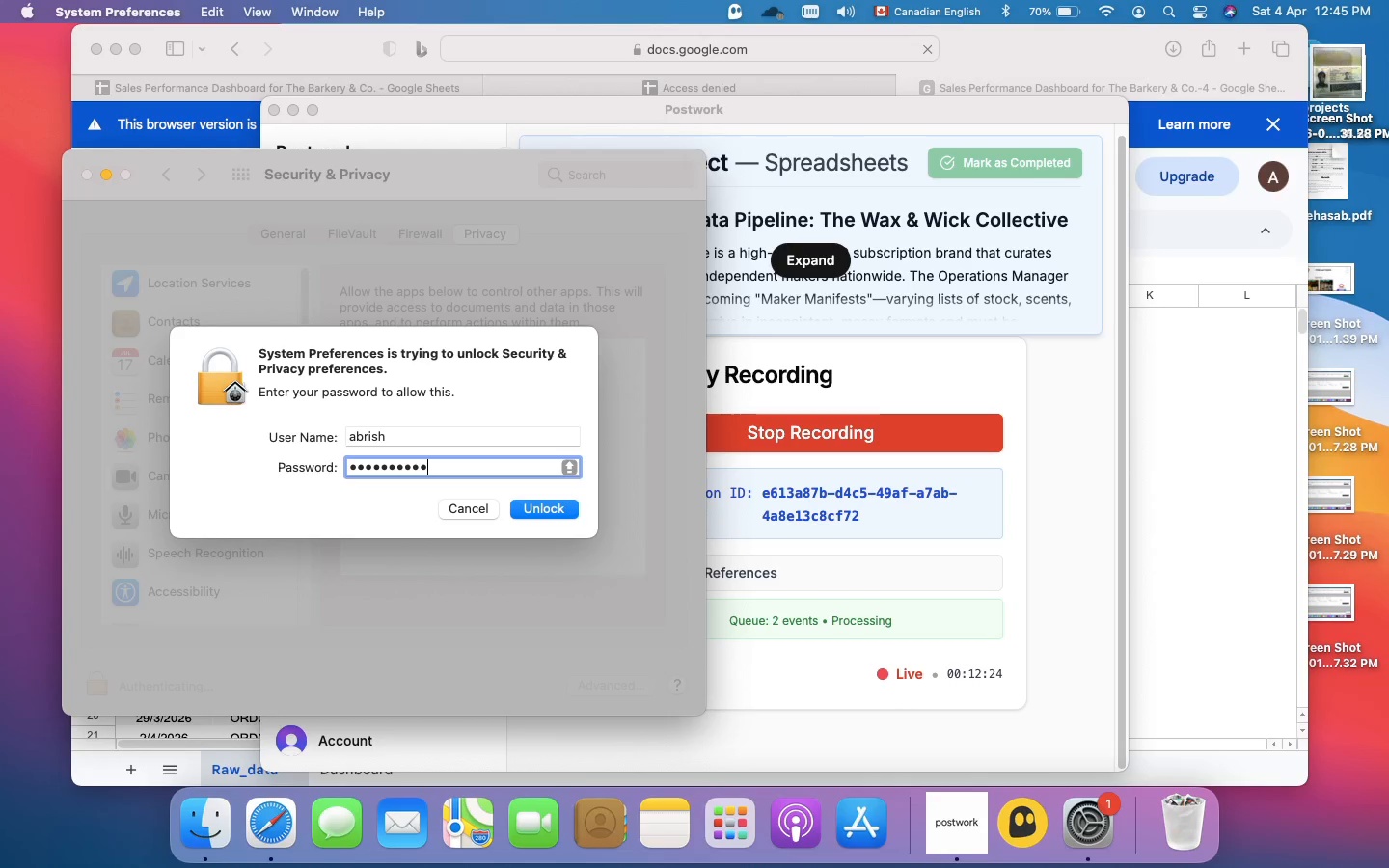 
hold_key(key=ShiftRight, duration=2.57)
 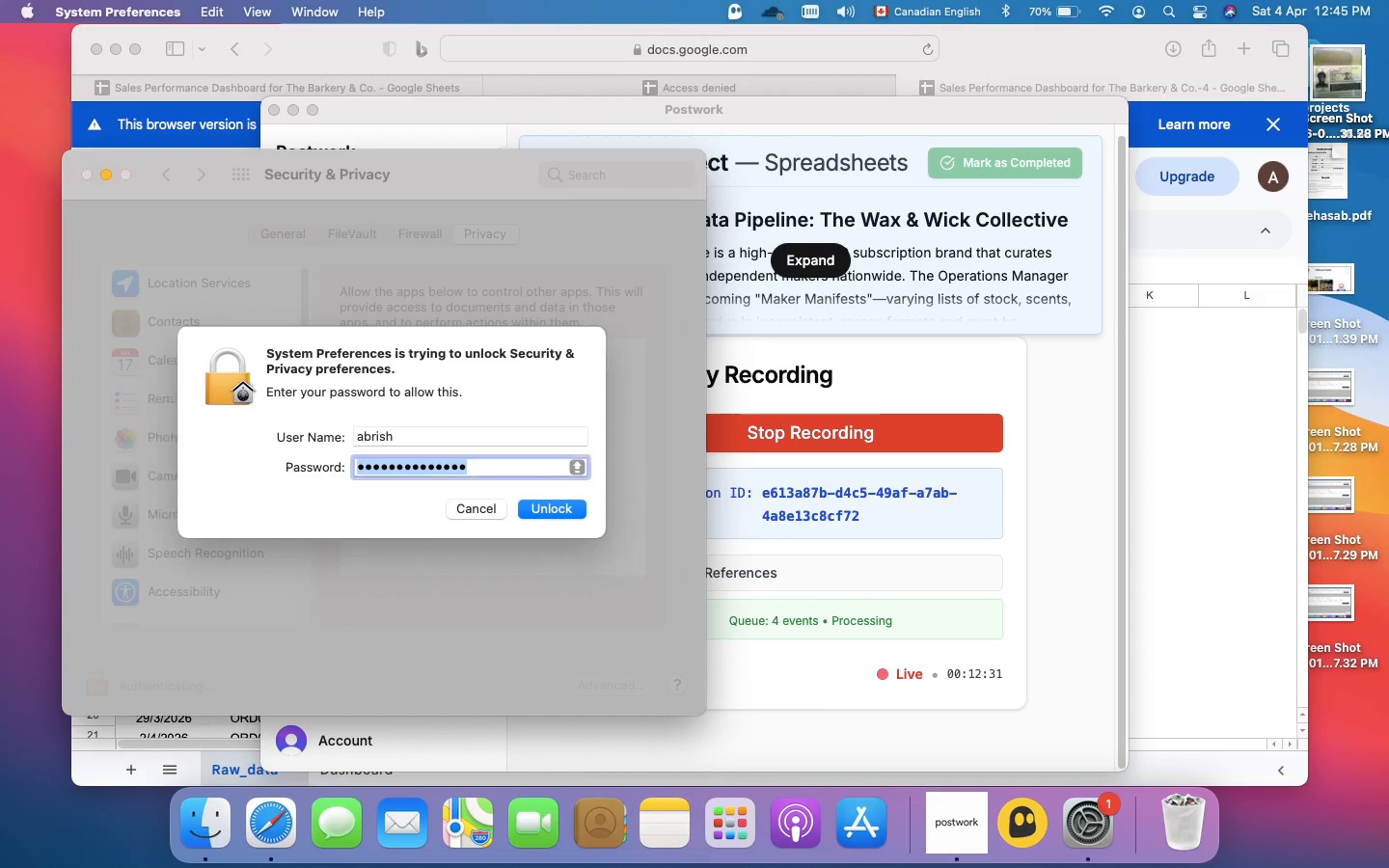 
hold_key(key=ShiftRight, duration=1.15)
 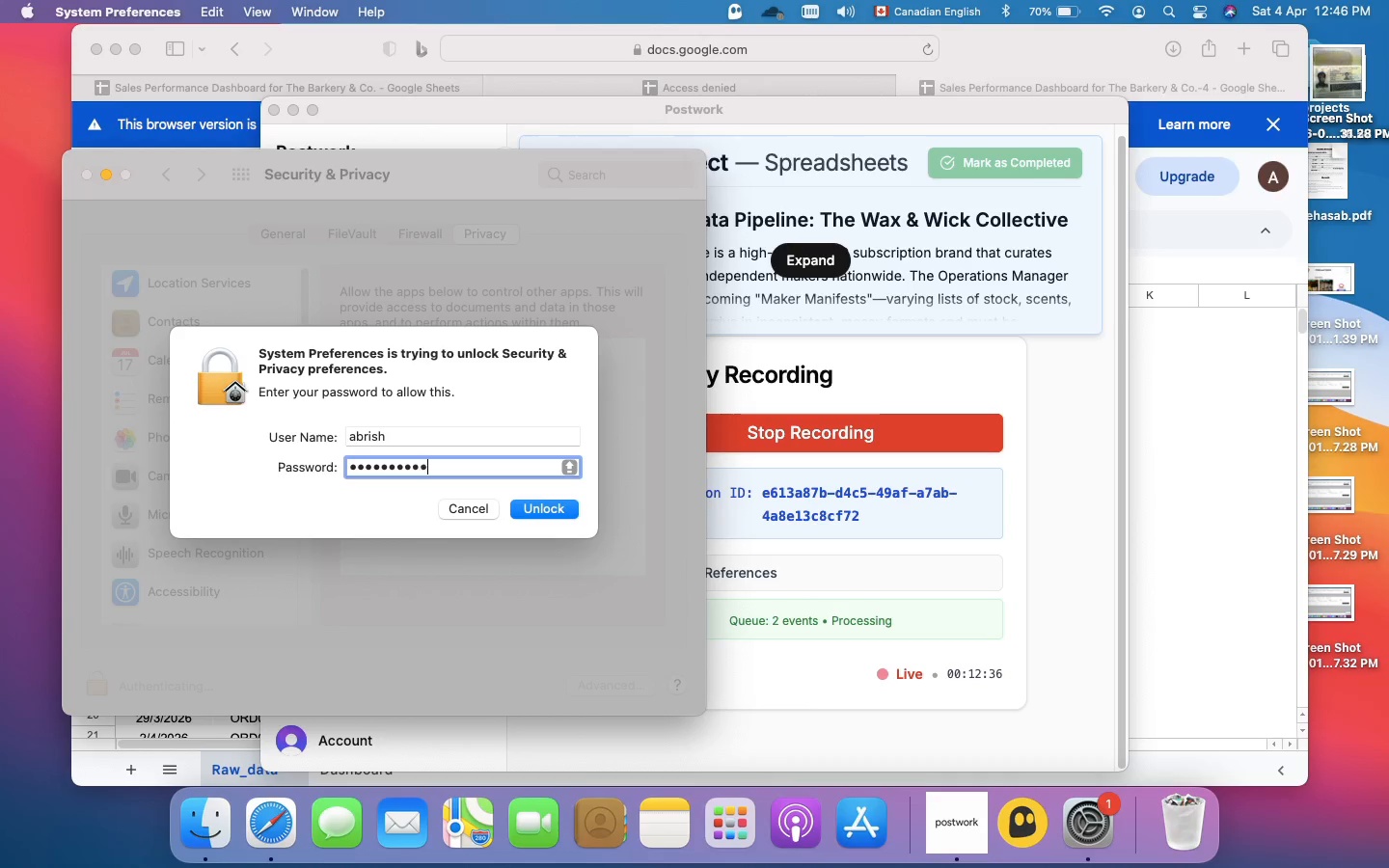 
hold_key(key=ShiftRight, duration=0.53)
 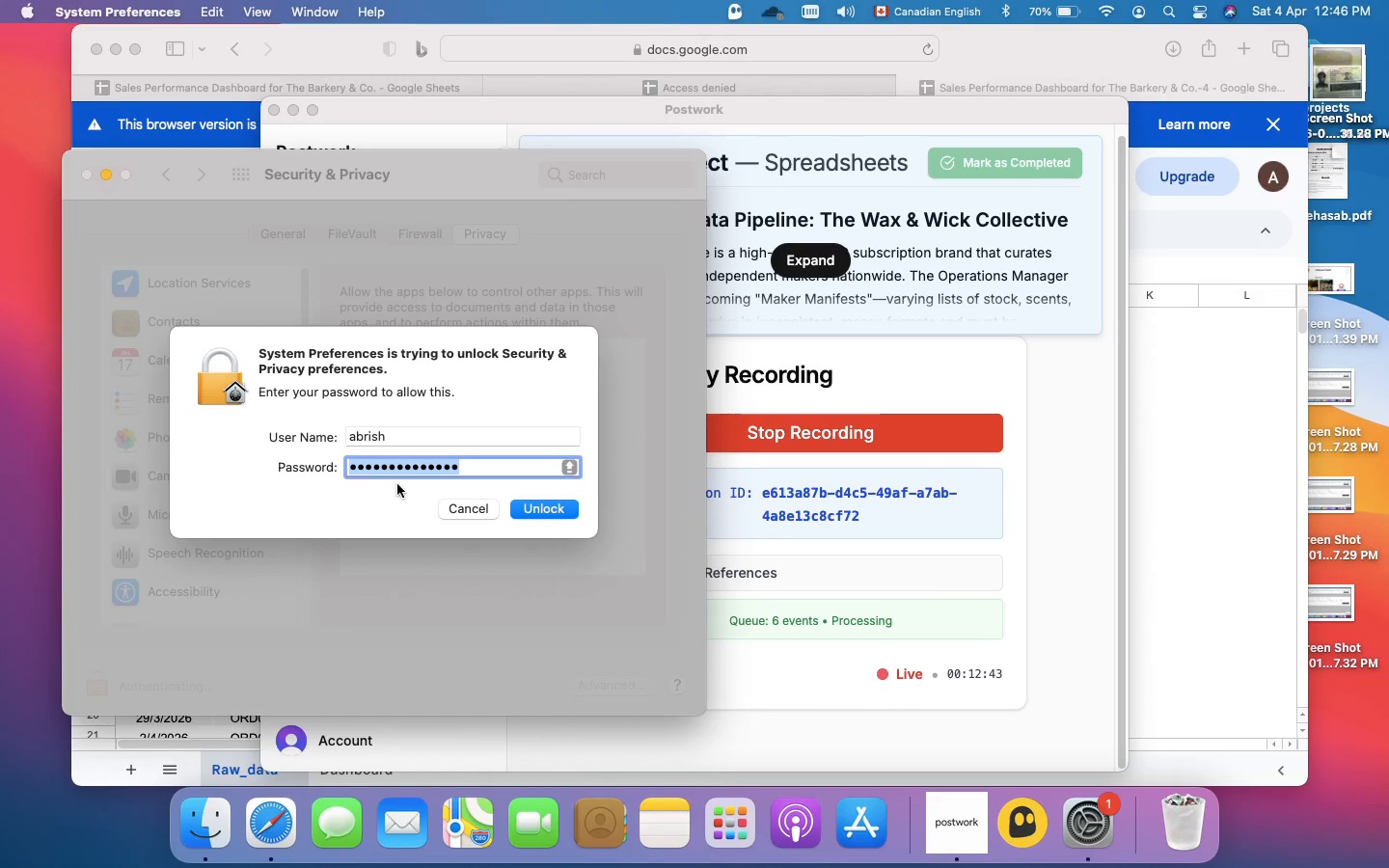 
wait(7.76)
 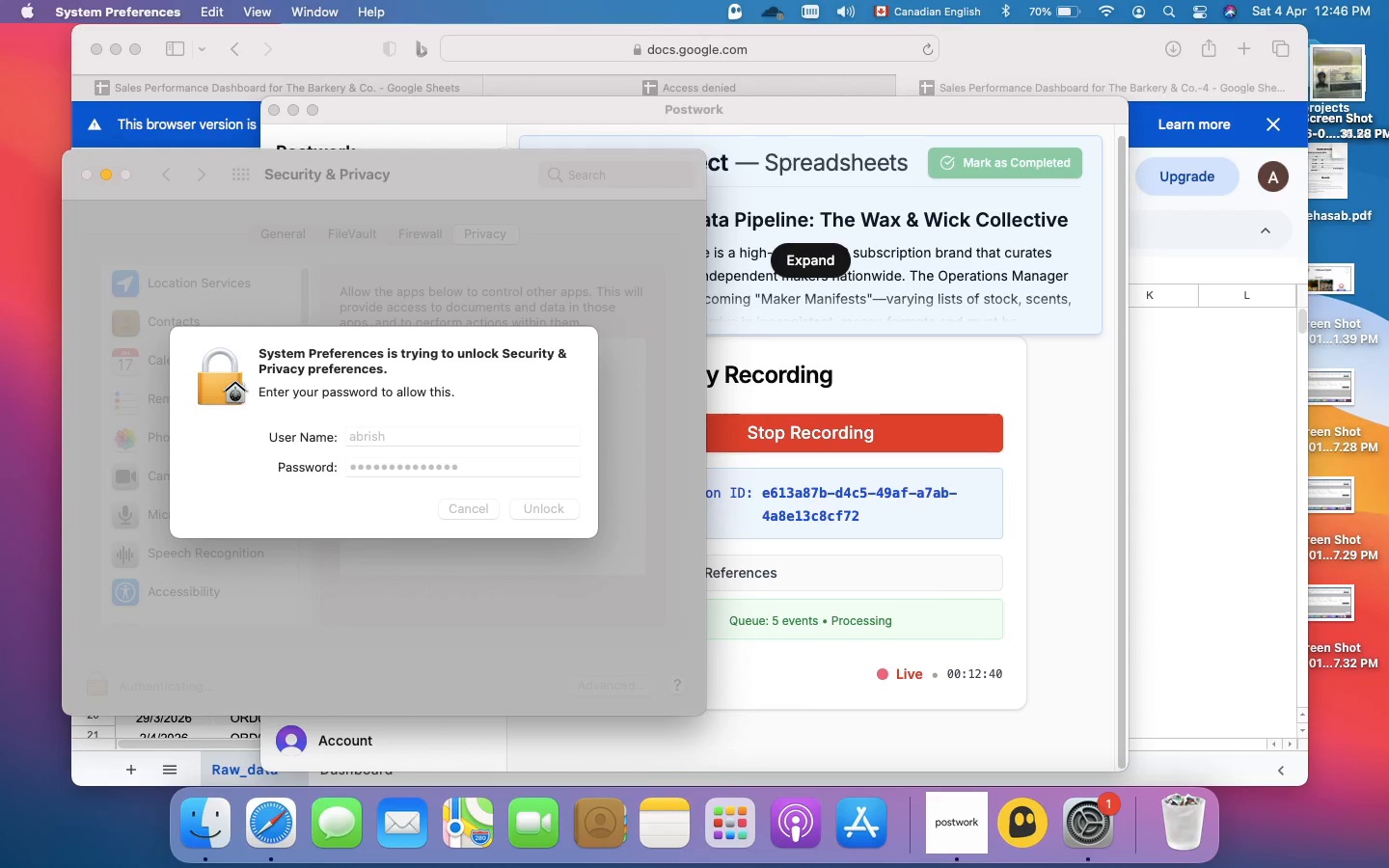 
left_click([545, 514])
 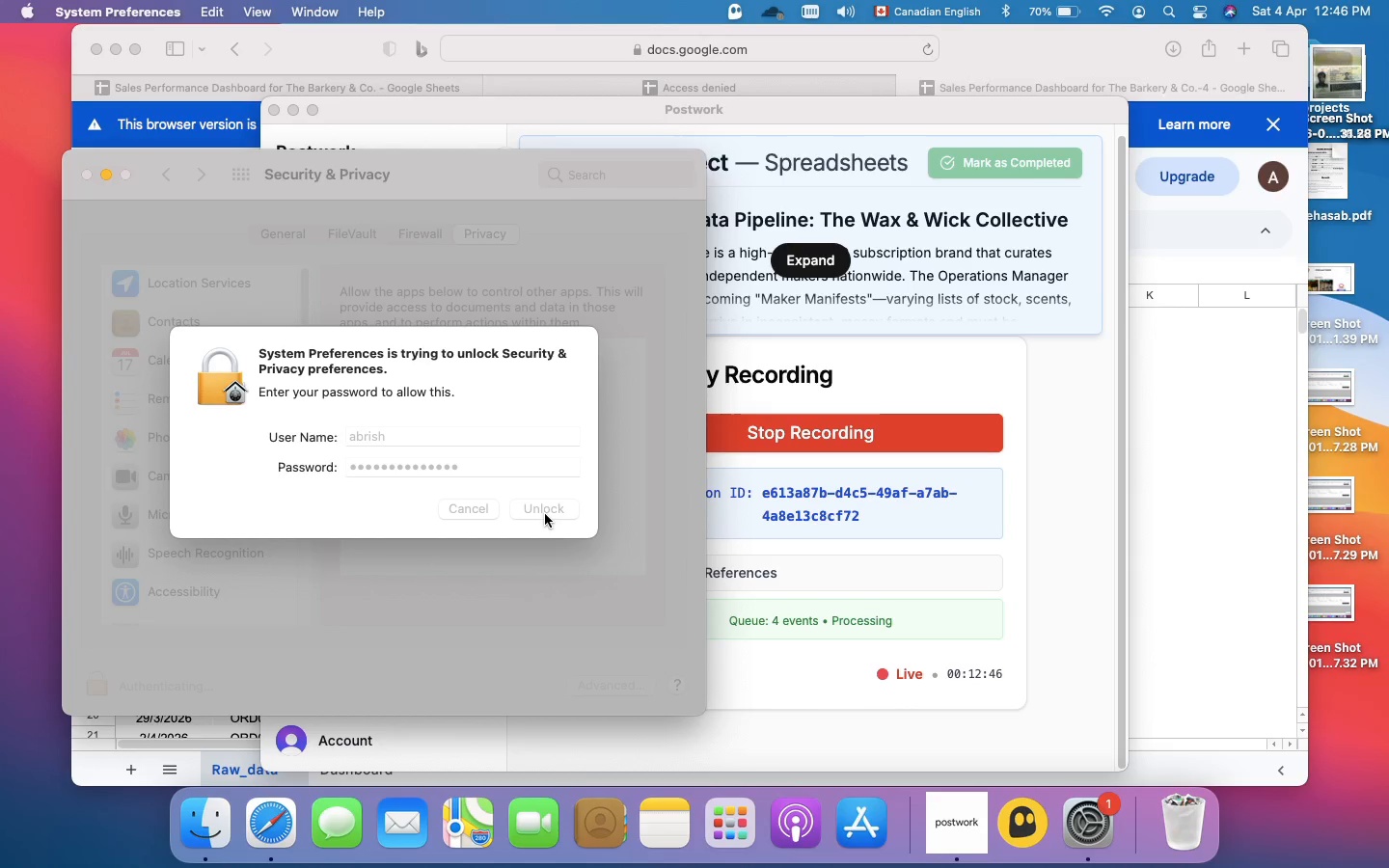 
key(CapsLock)
 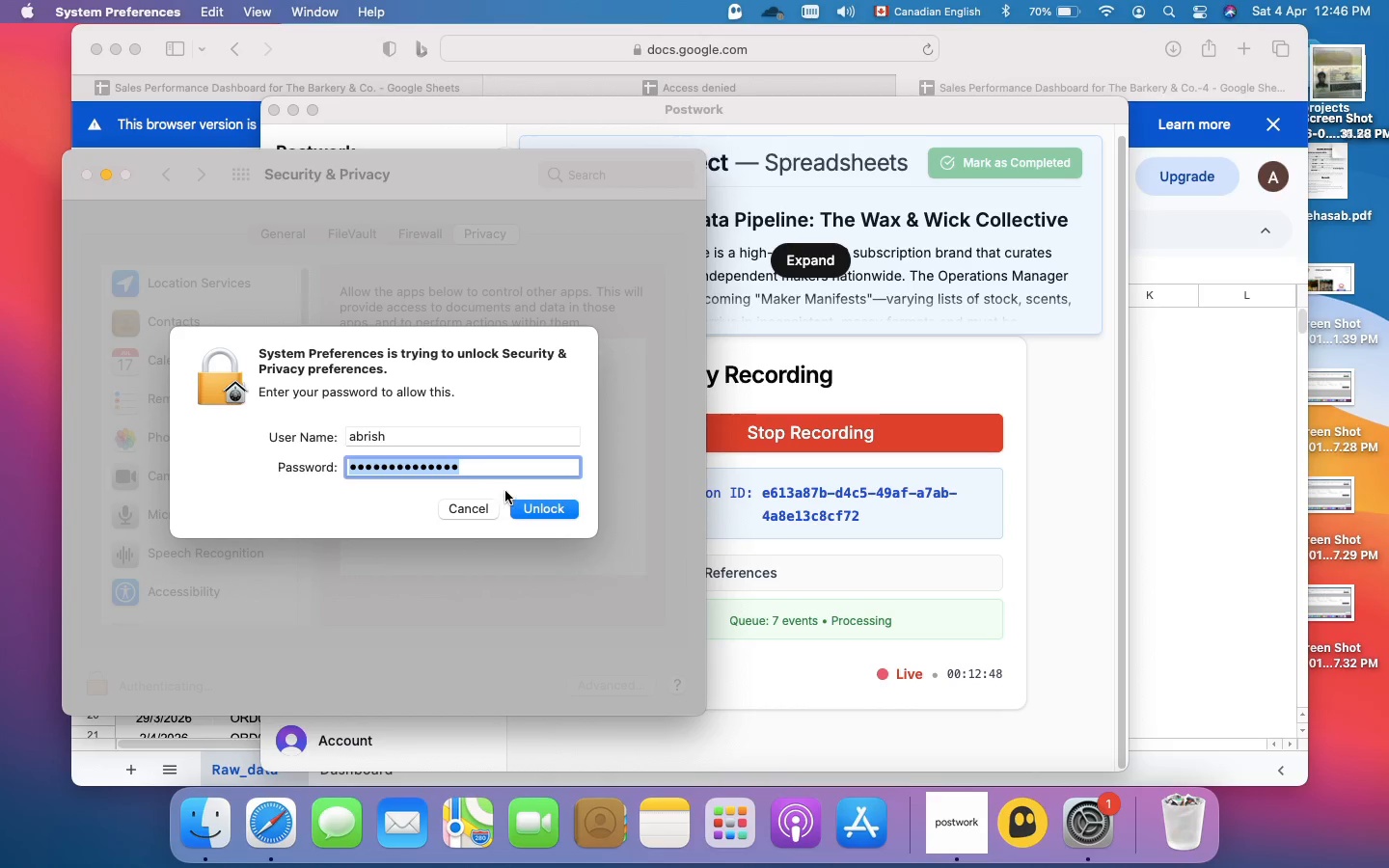 
hold_key(key=ShiftRight, duration=1.34)
 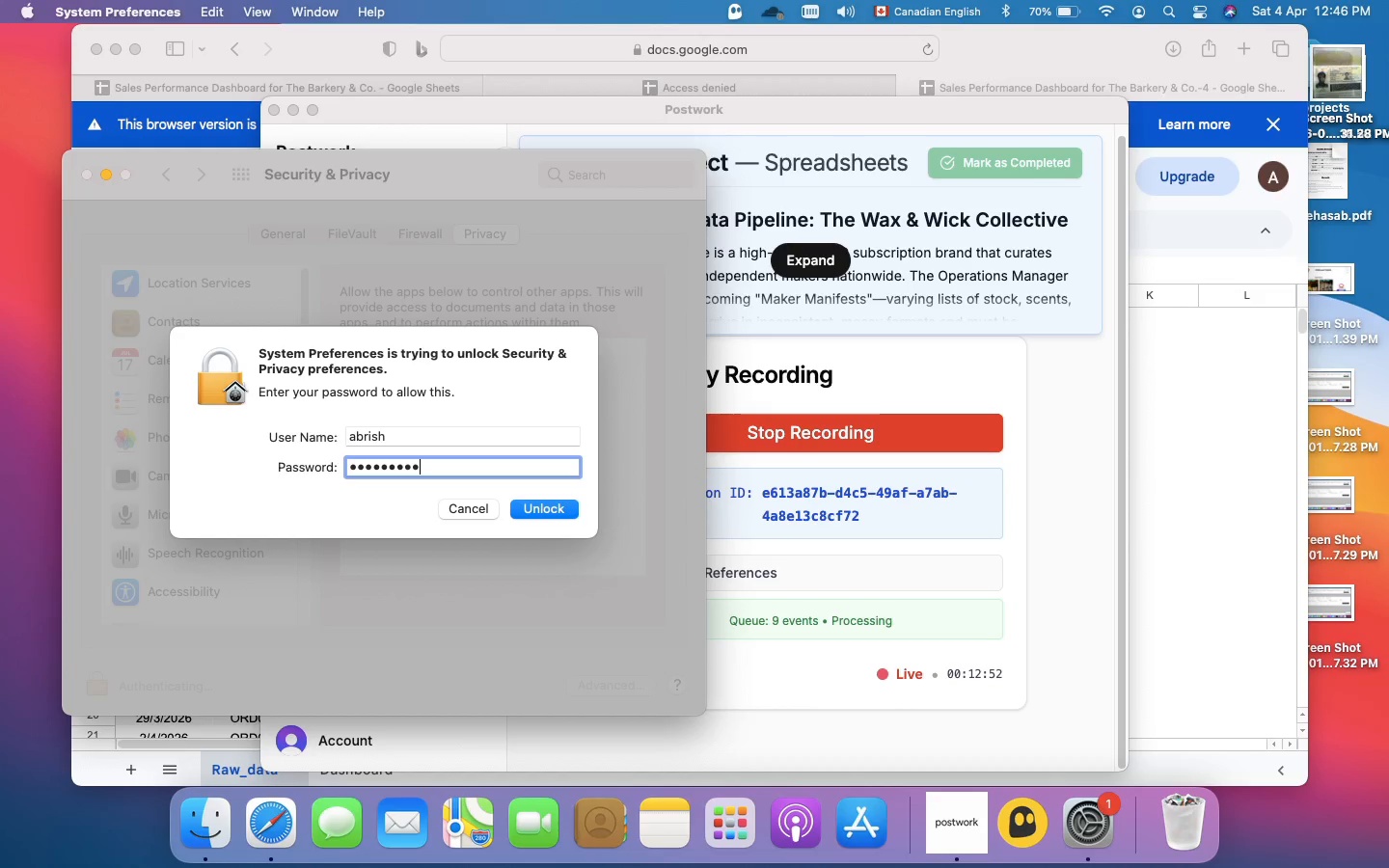 
hold_key(key=ShiftRight, duration=0.4)
 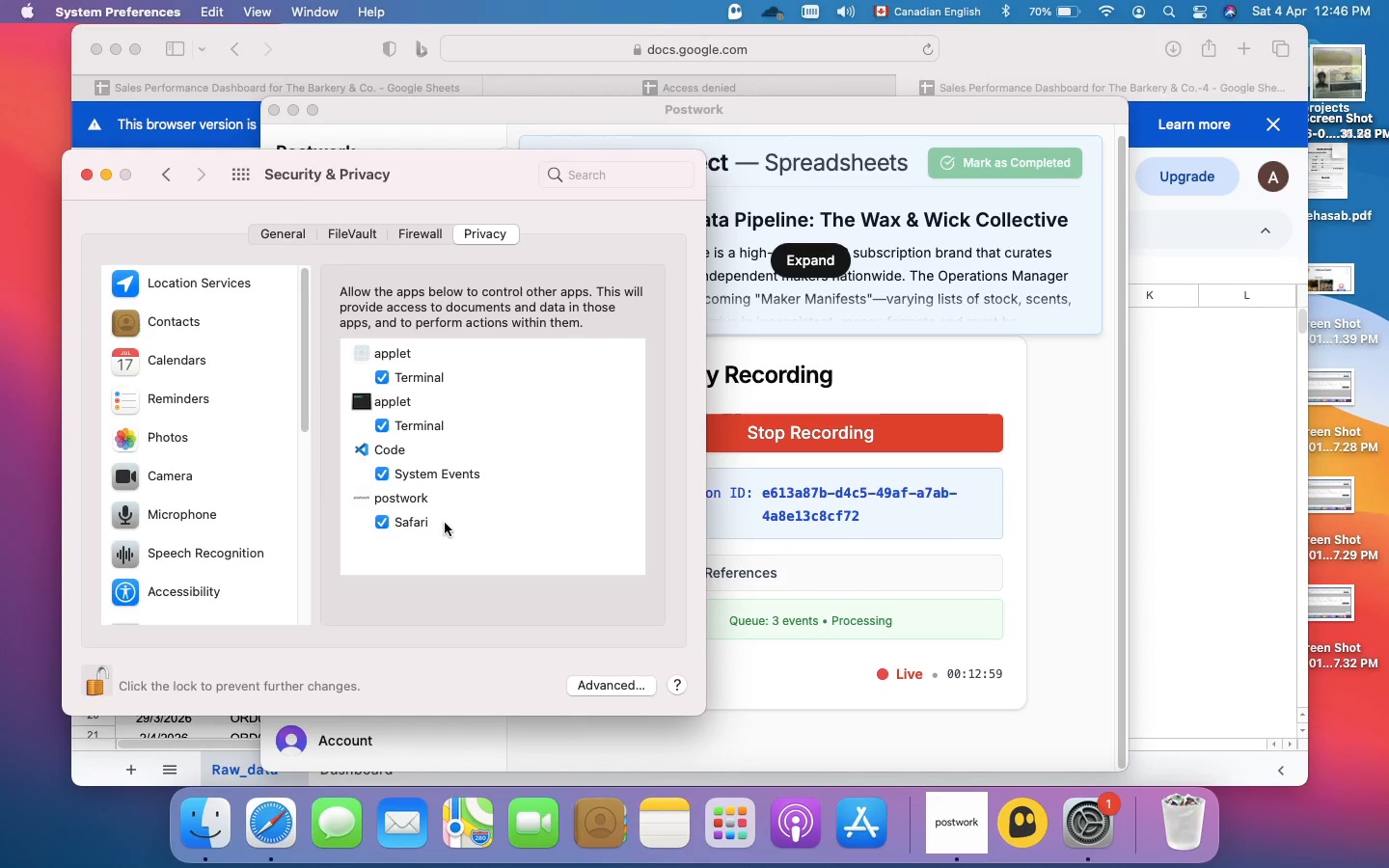 
wait(7.0)
 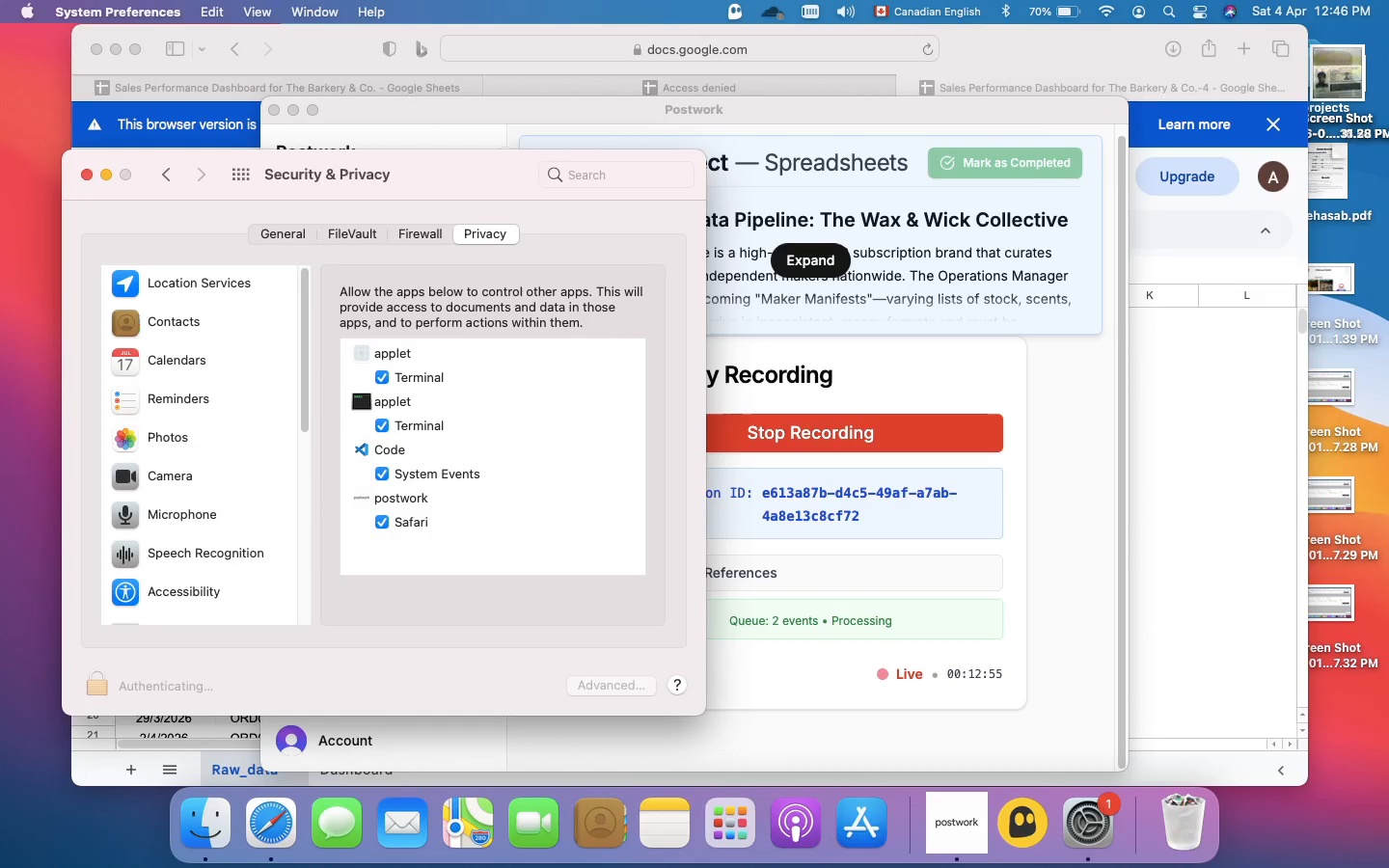 
left_click([88, 173])
 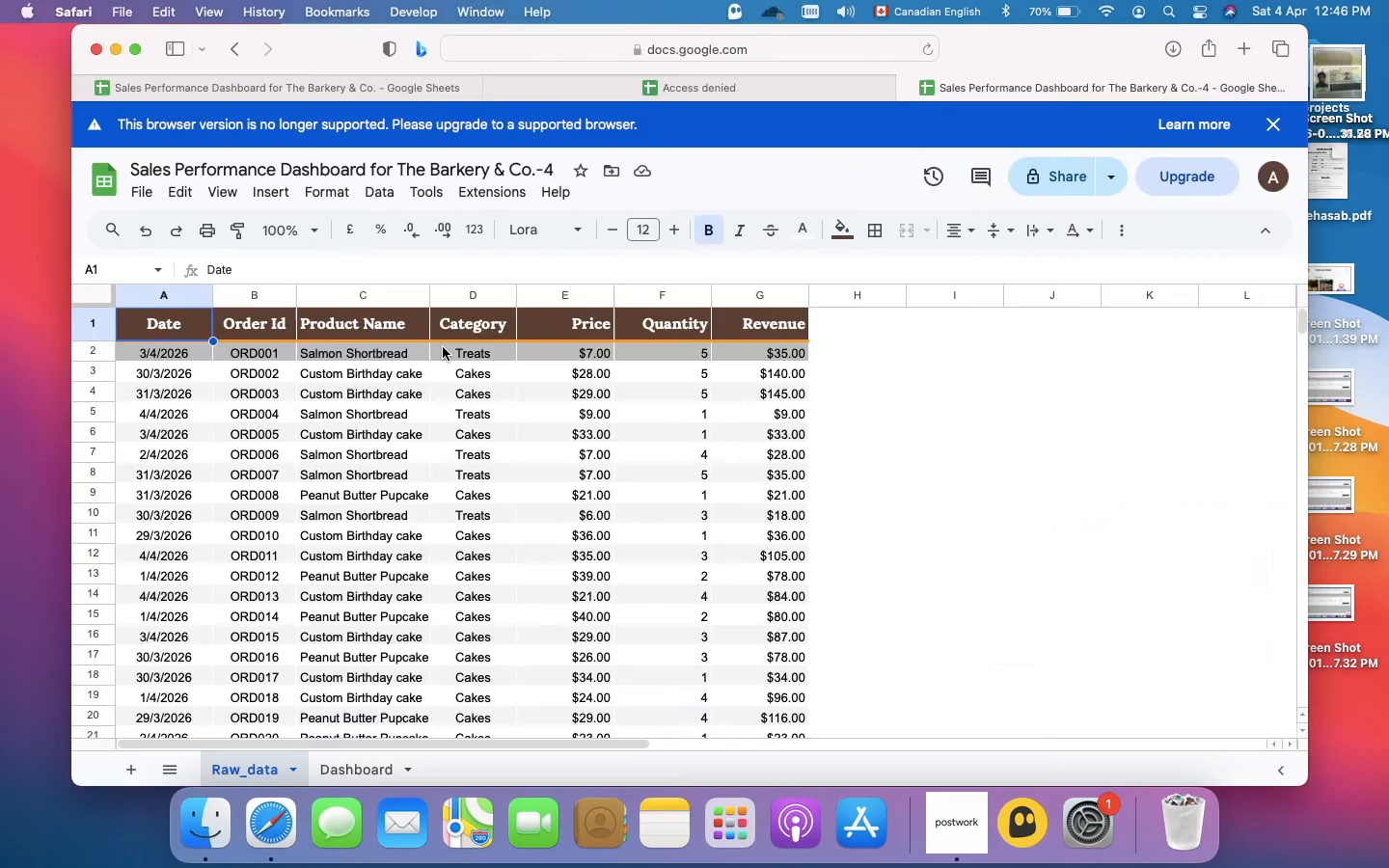 
wait(8.39)
 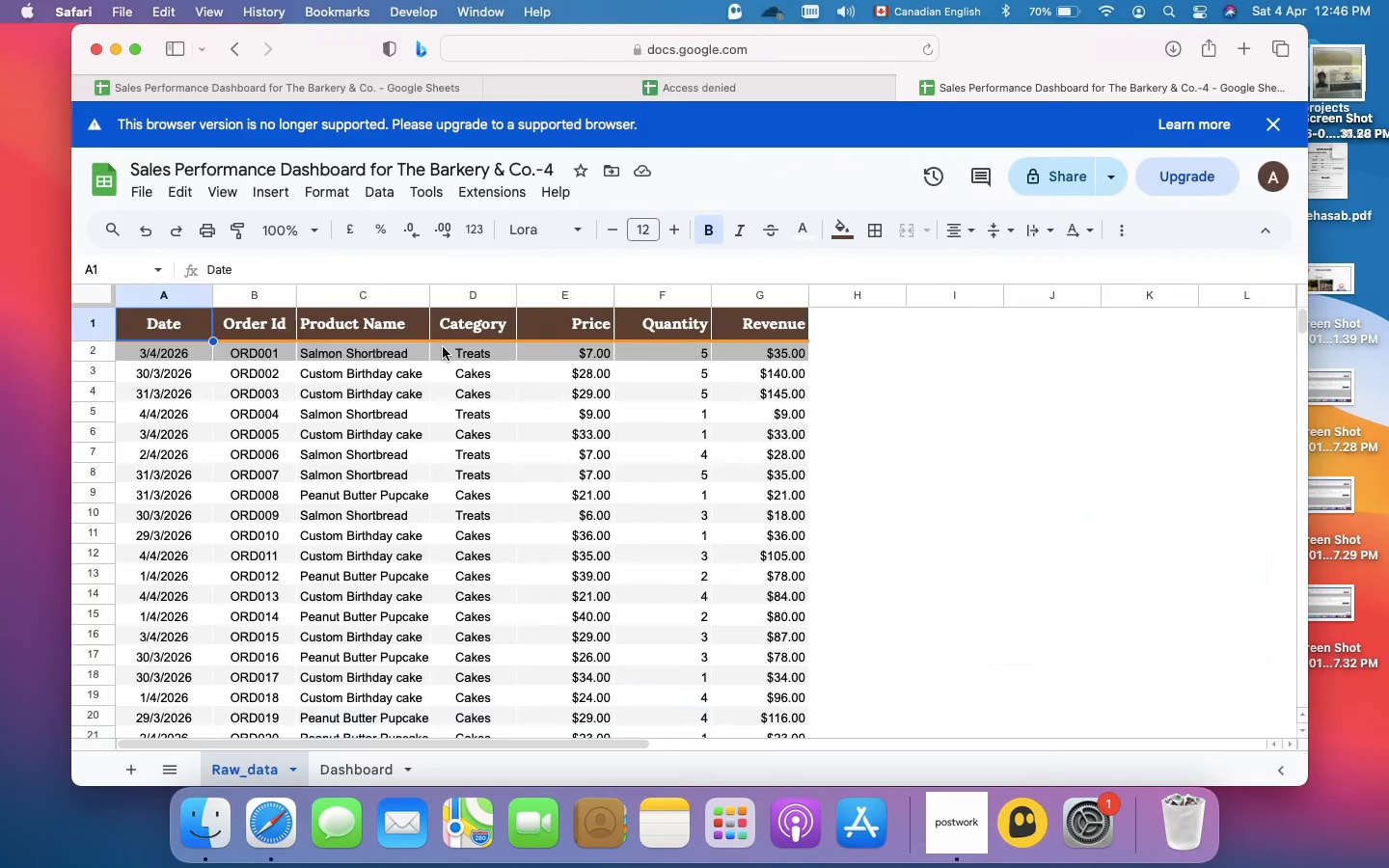 
left_click([169, 759])
 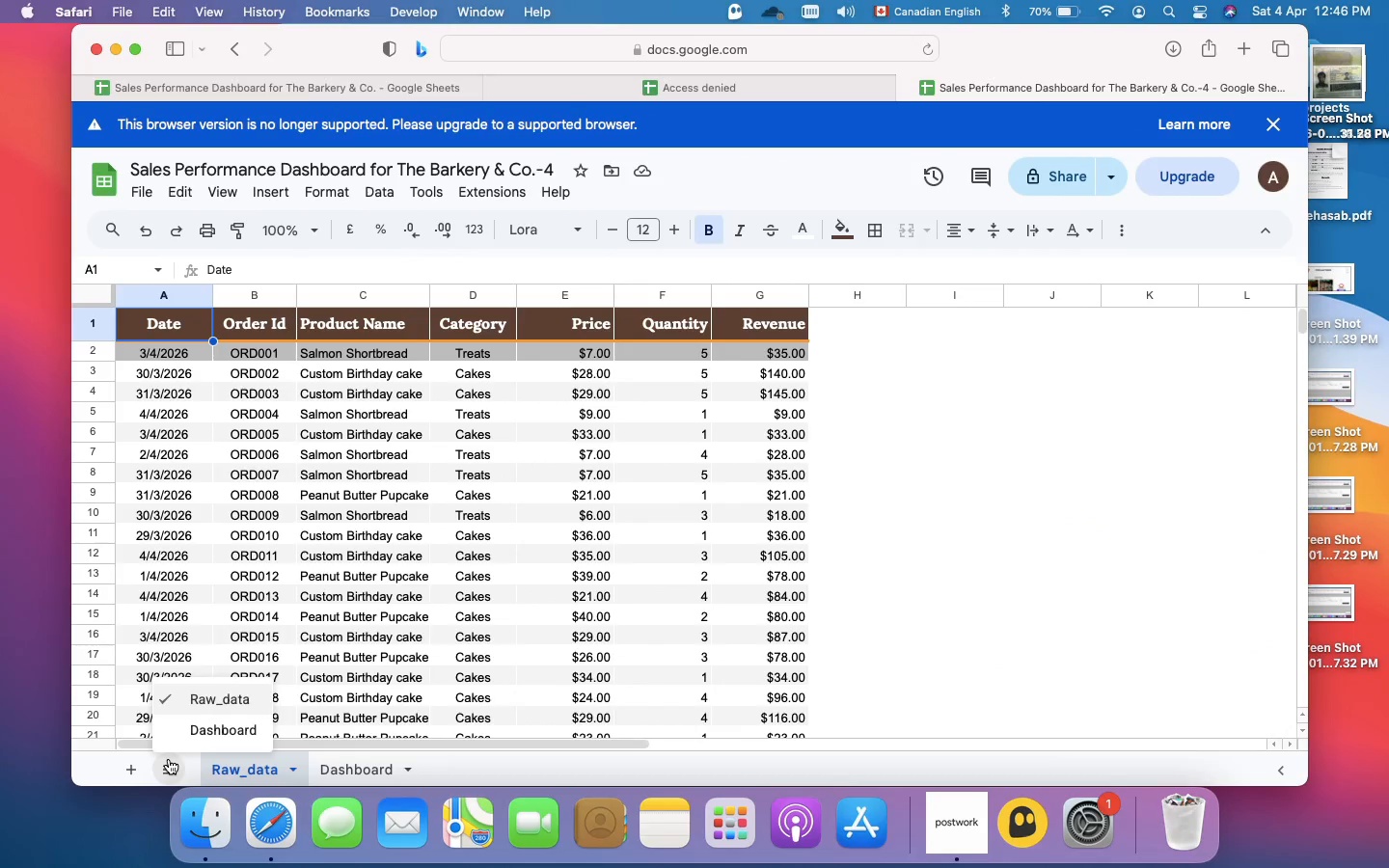 
left_click([169, 759])
 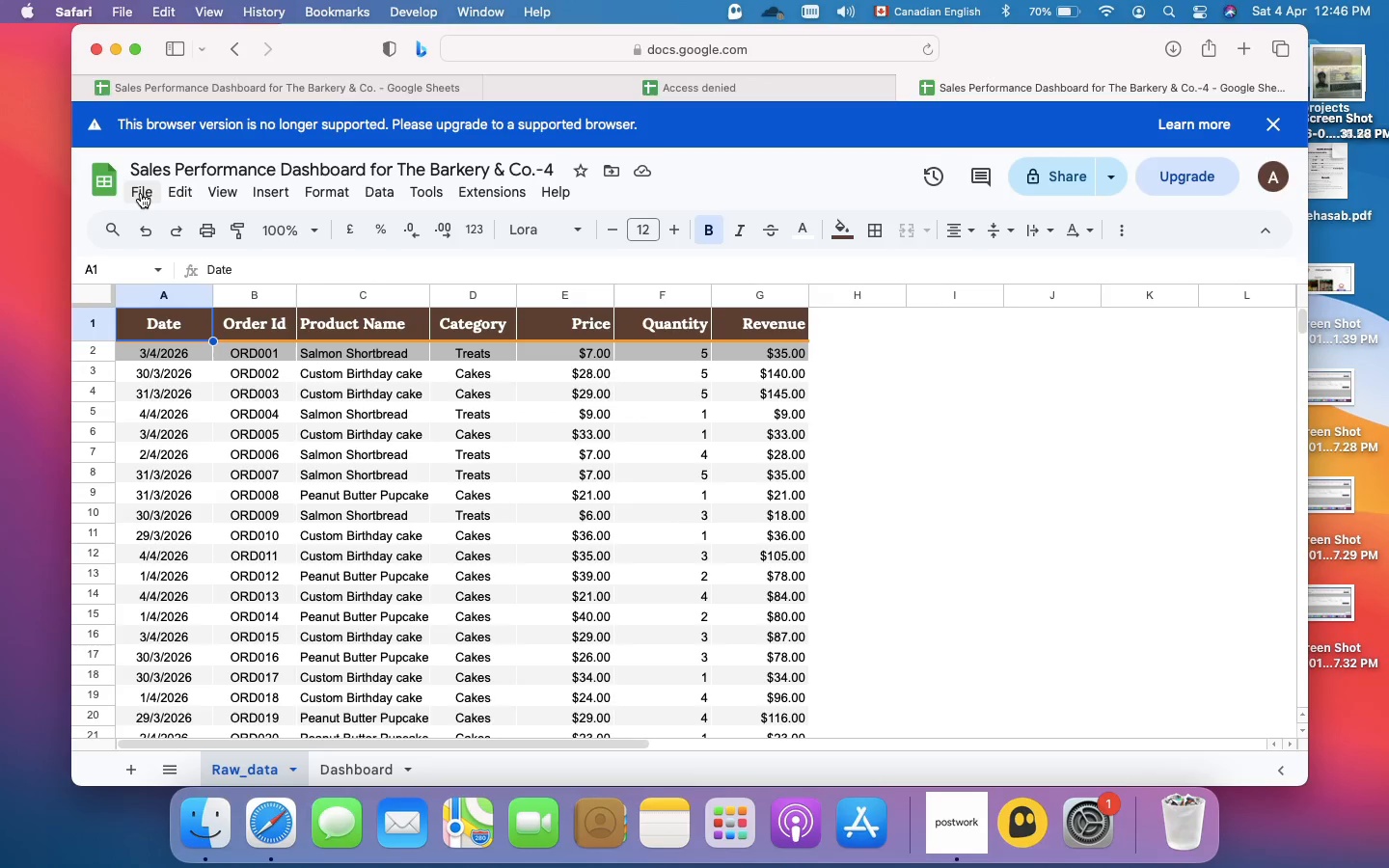 
left_click([141, 193])
 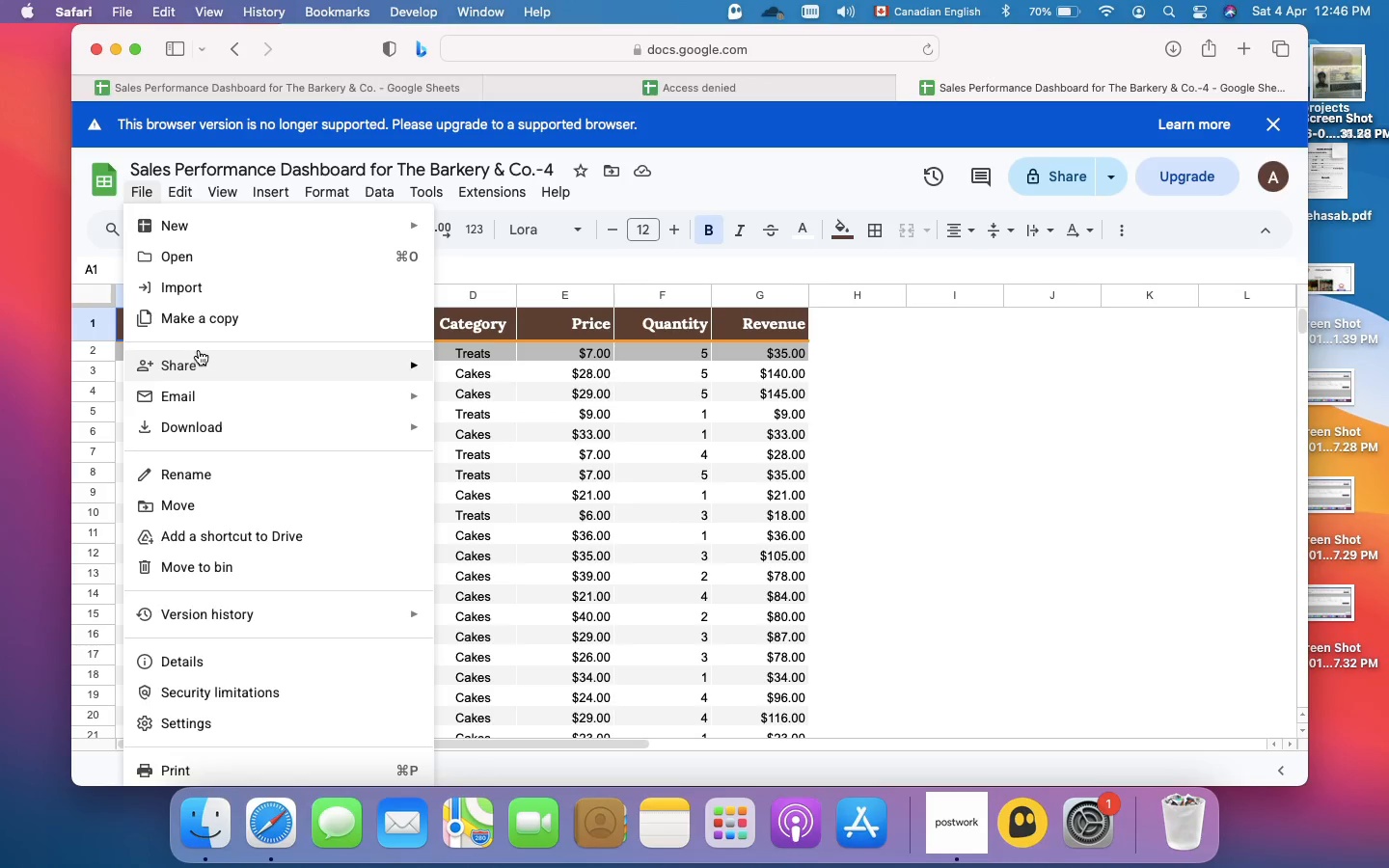 
wait(8.13)
 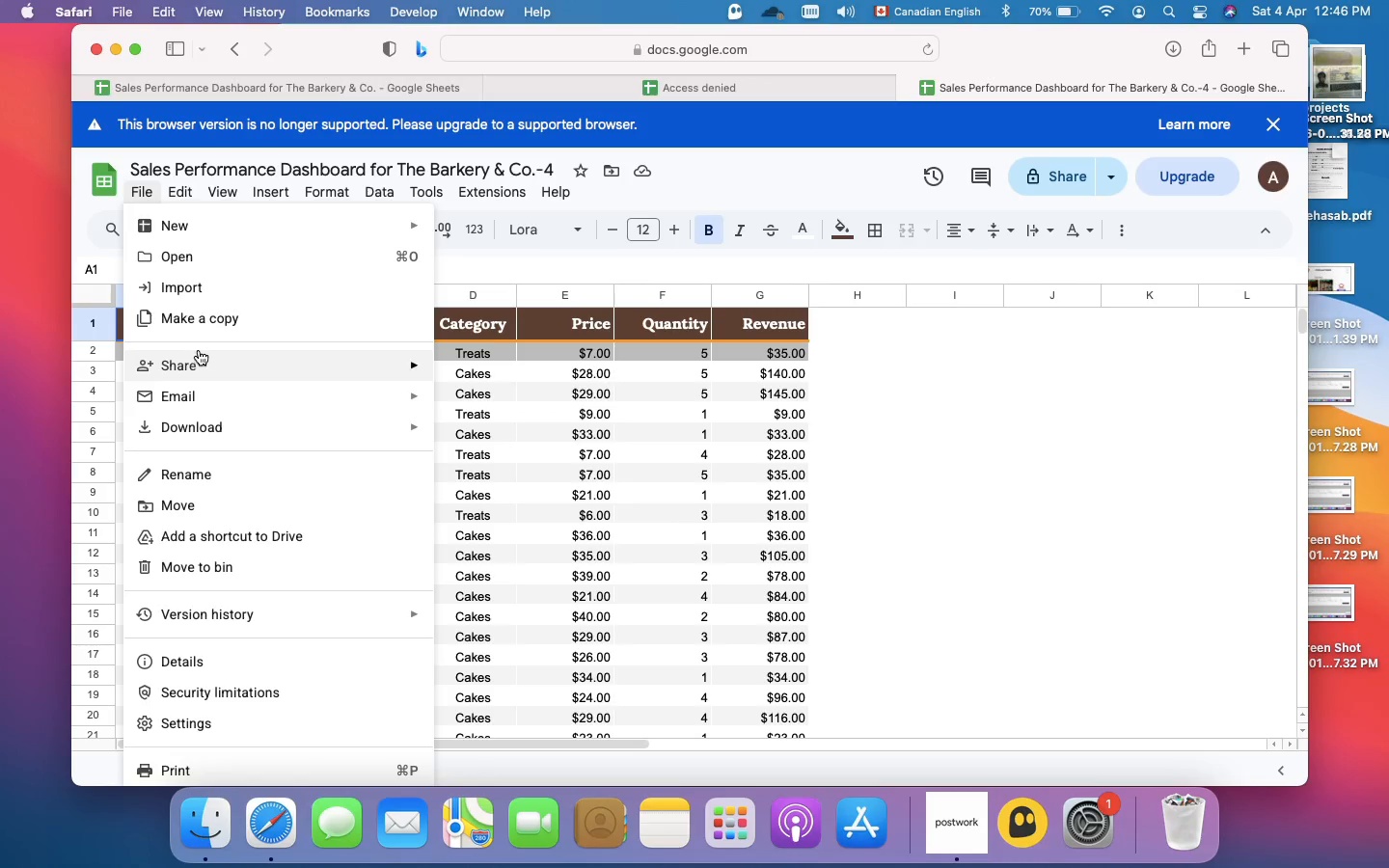 
left_click([230, 285])
 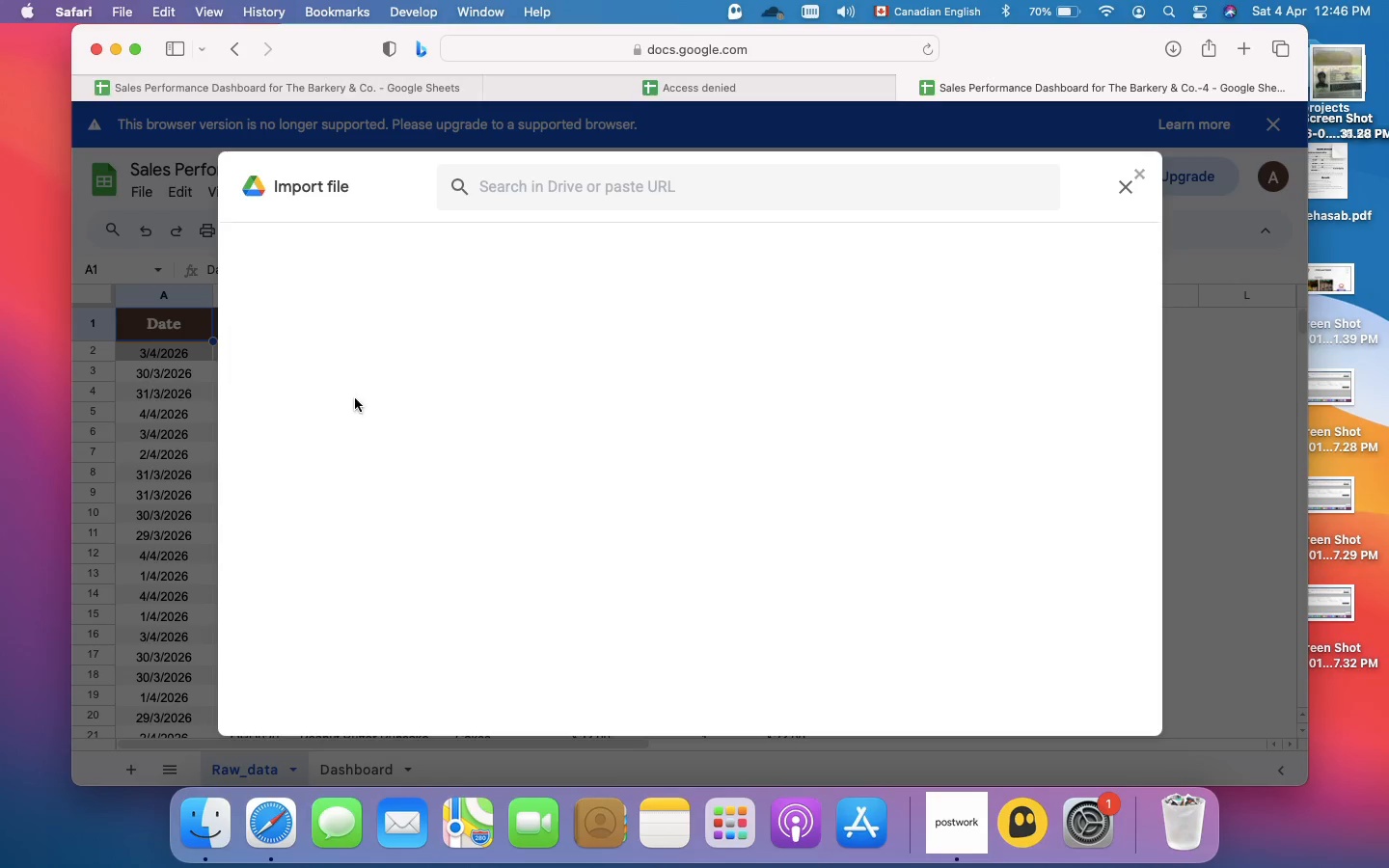 
mouse_move([371, 405])
 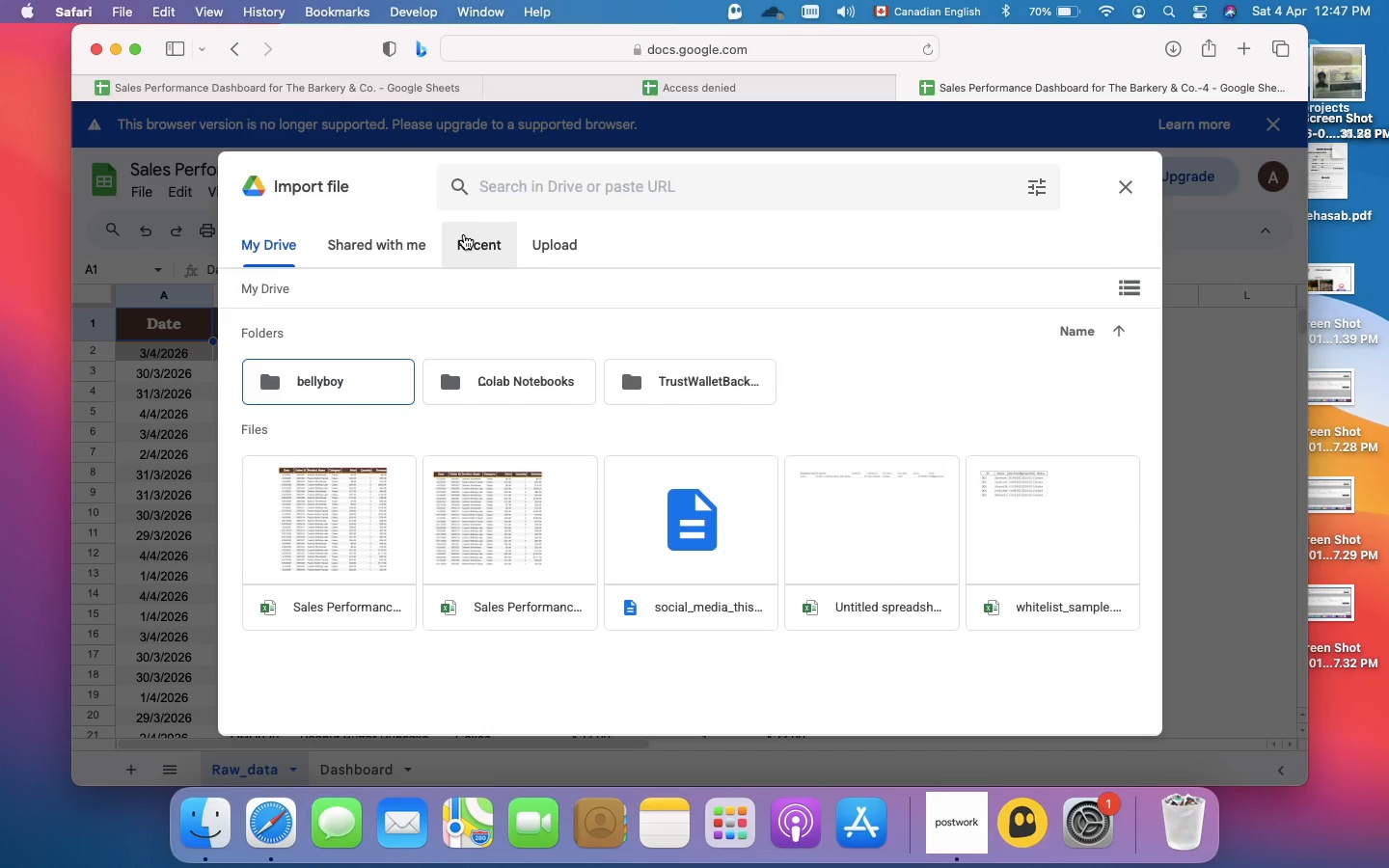 
left_click([543, 240])
 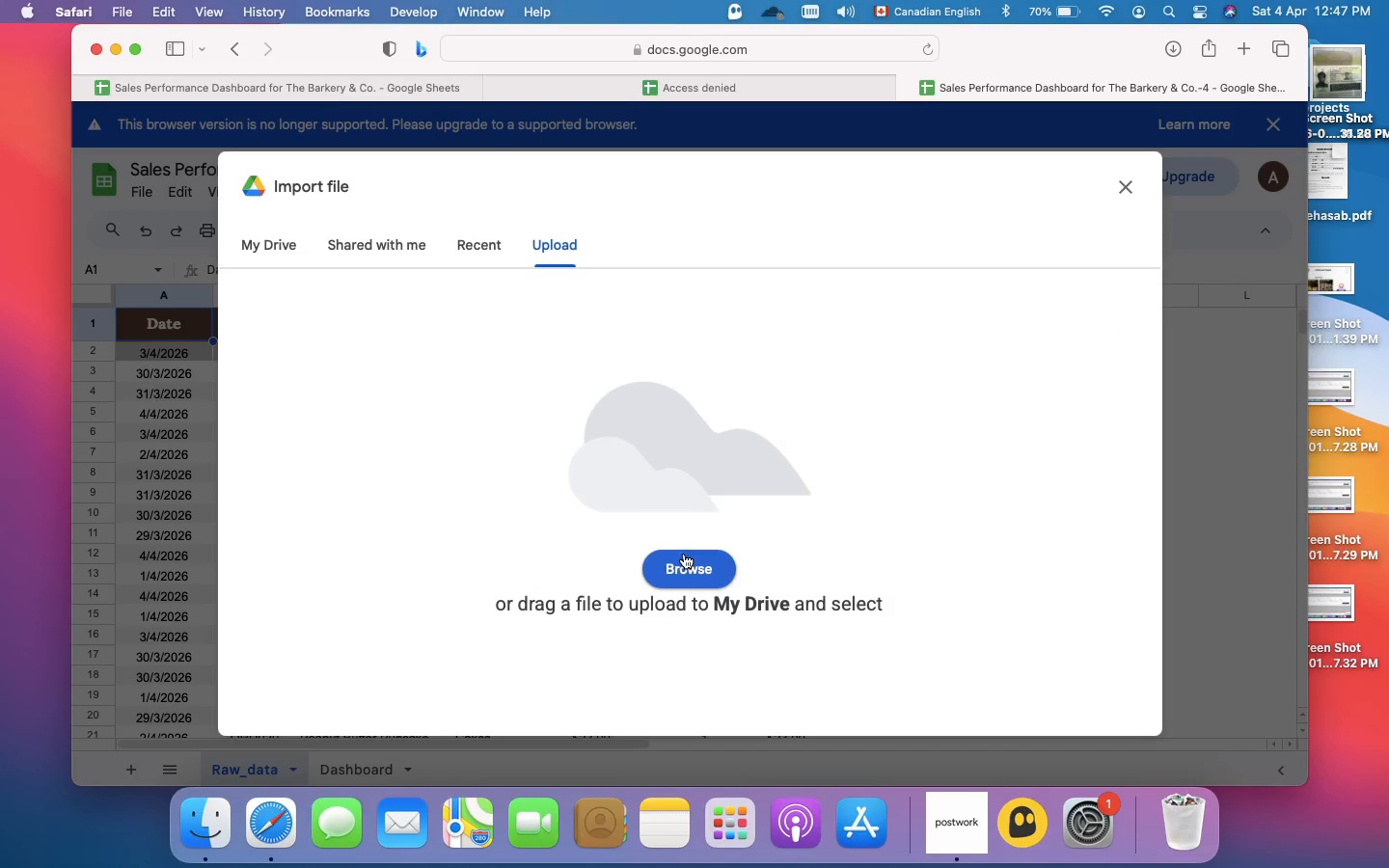 
left_click([684, 556])
 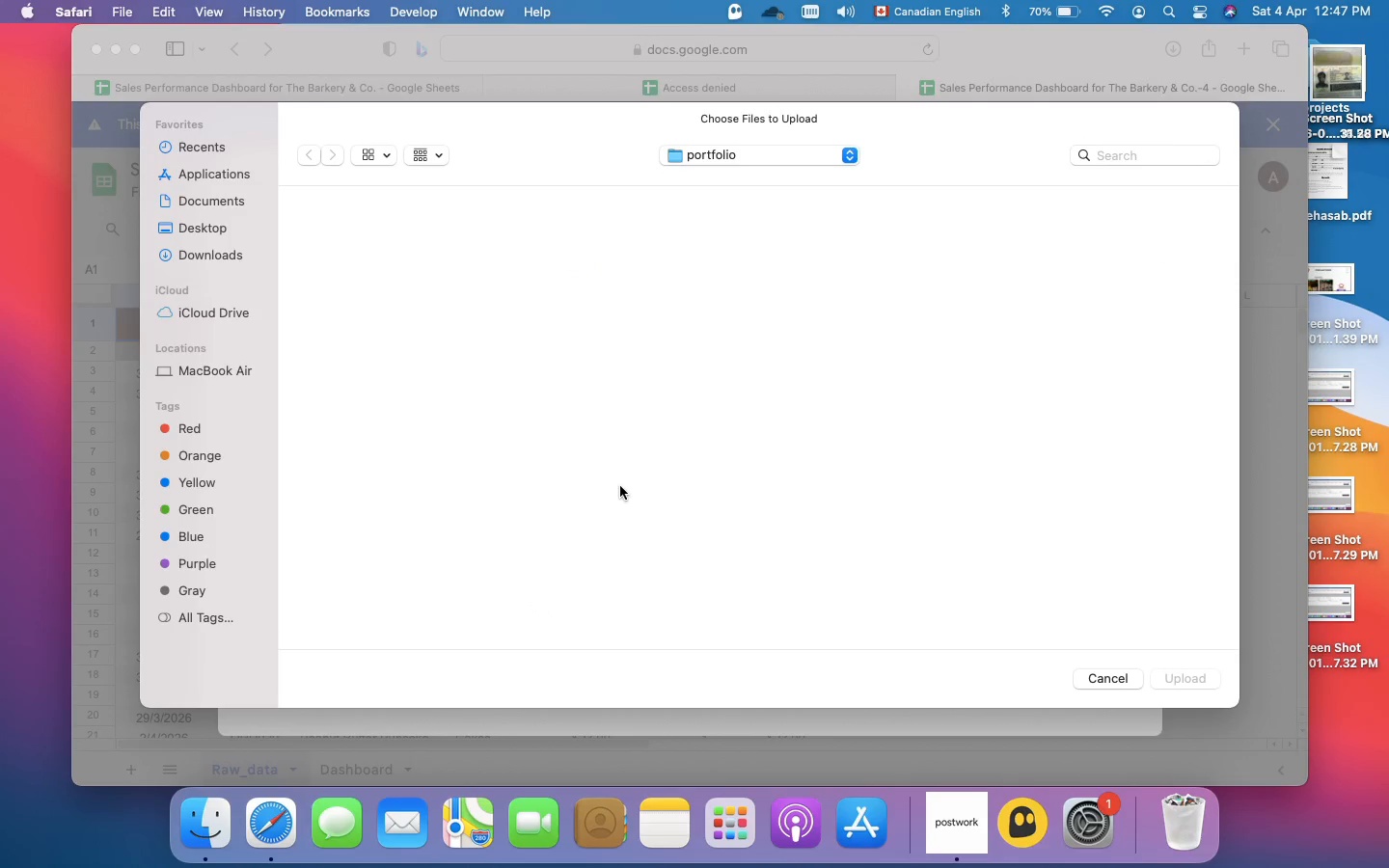 
wait(7.88)
 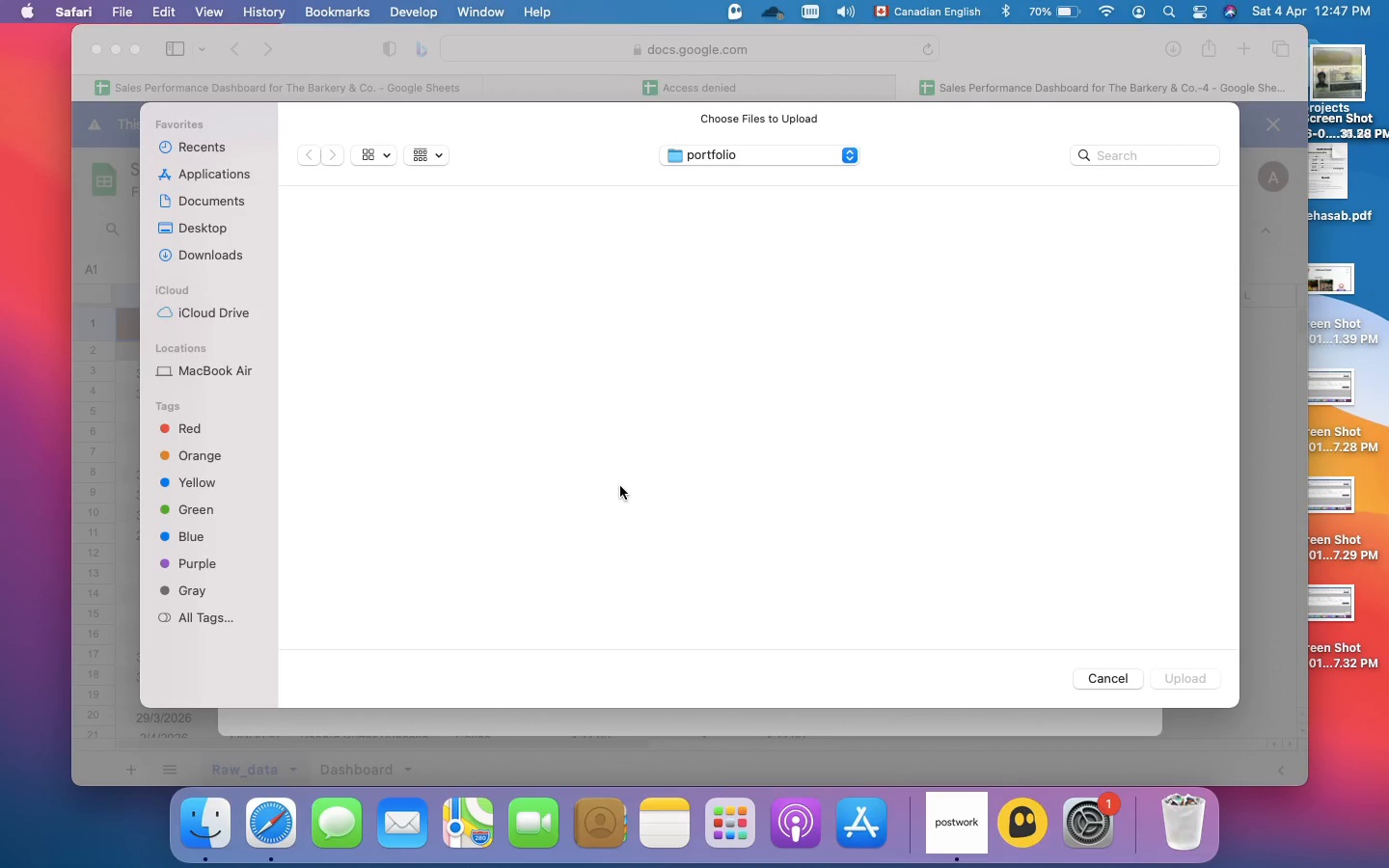 
left_click([1095, 676])
 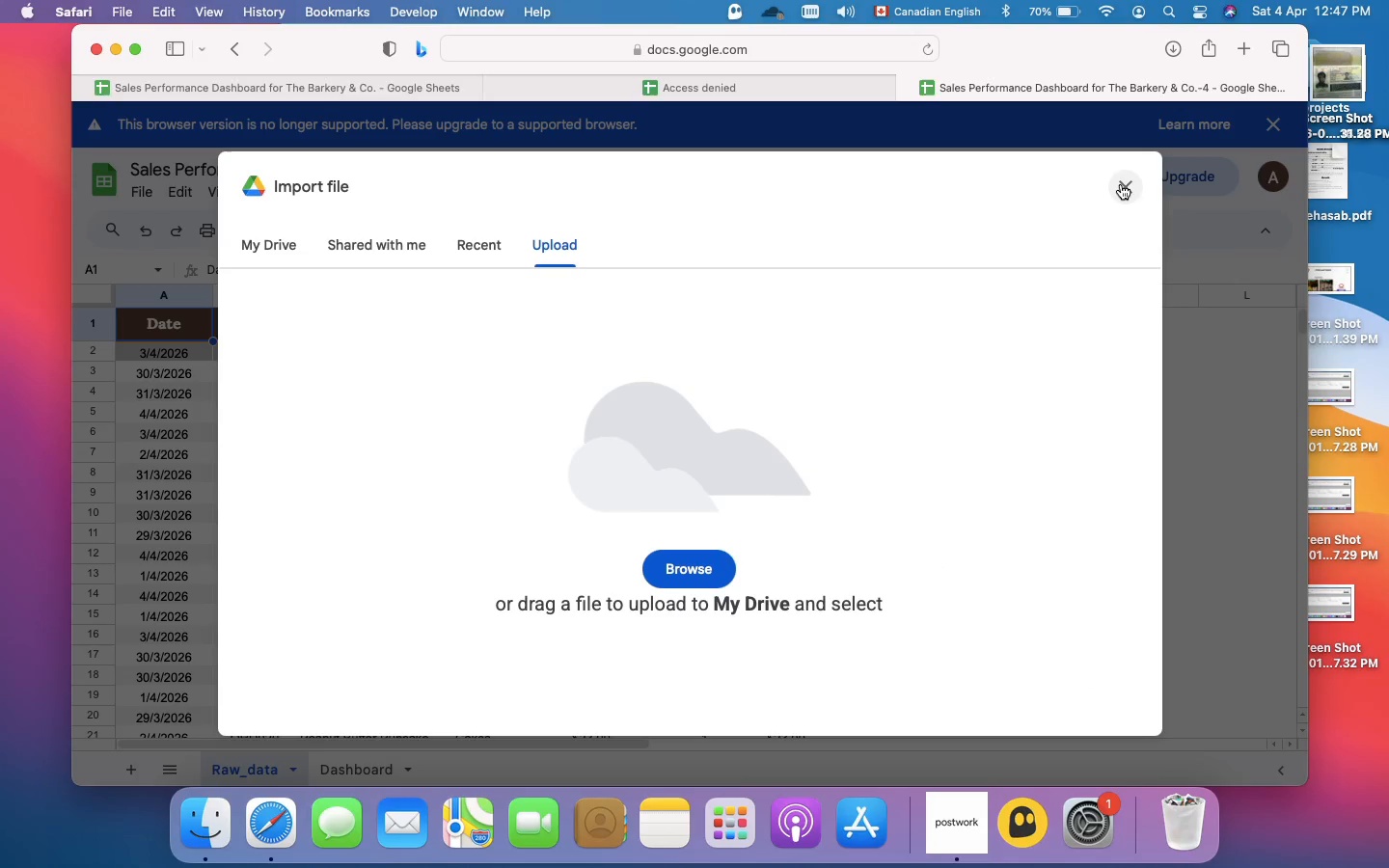 
left_click([1123, 182])
 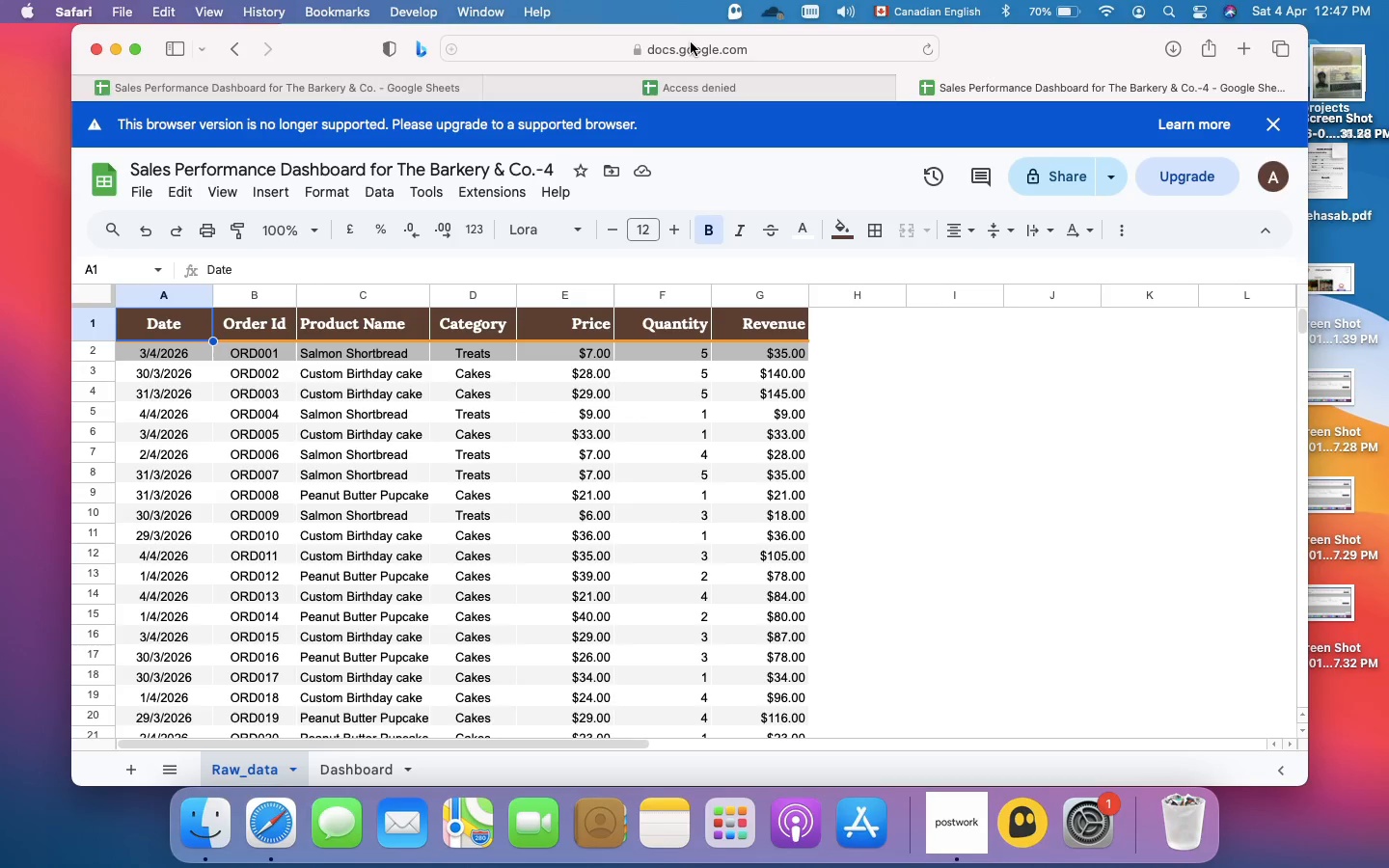 
left_click([691, 42])
 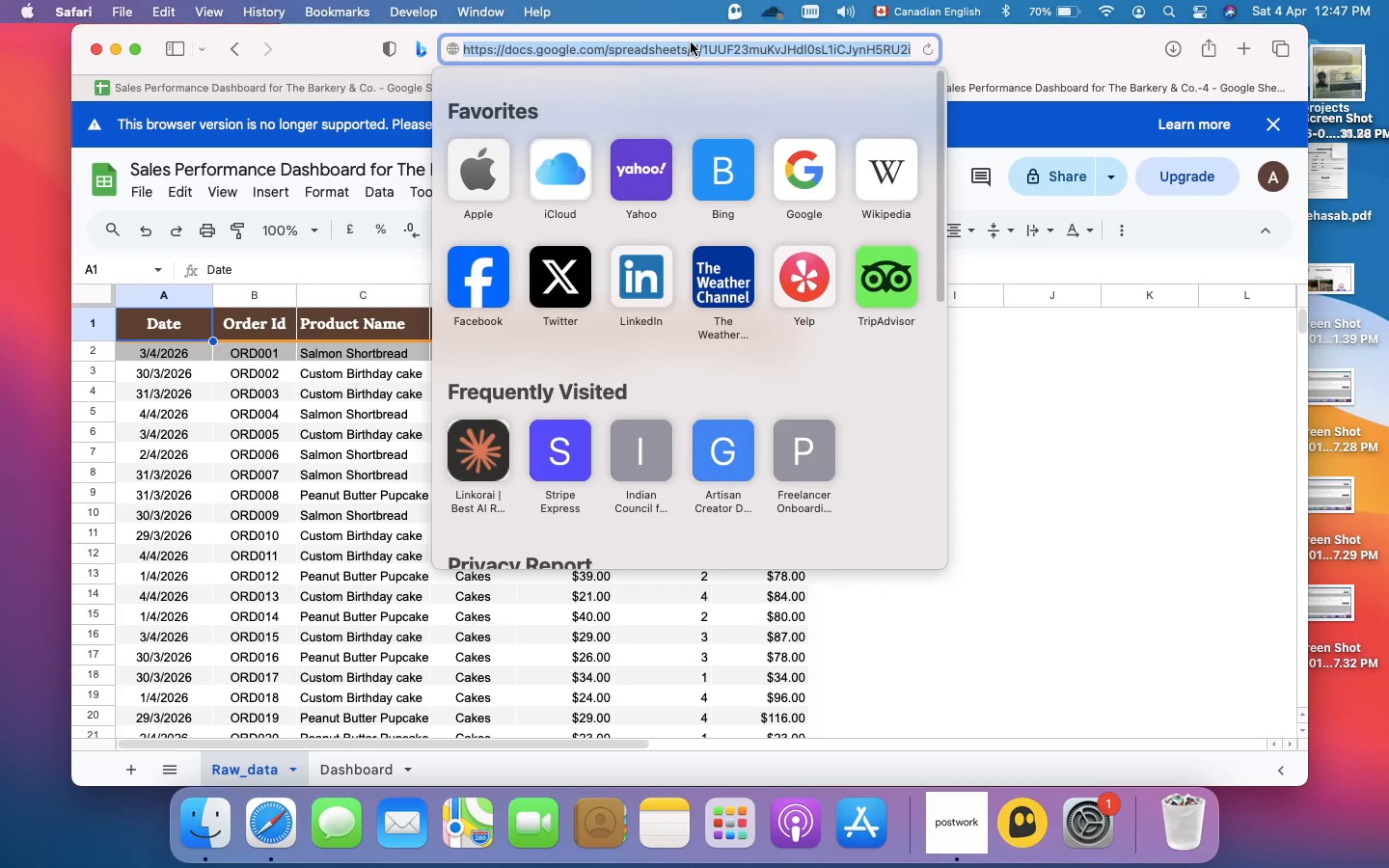 
type(sh)
 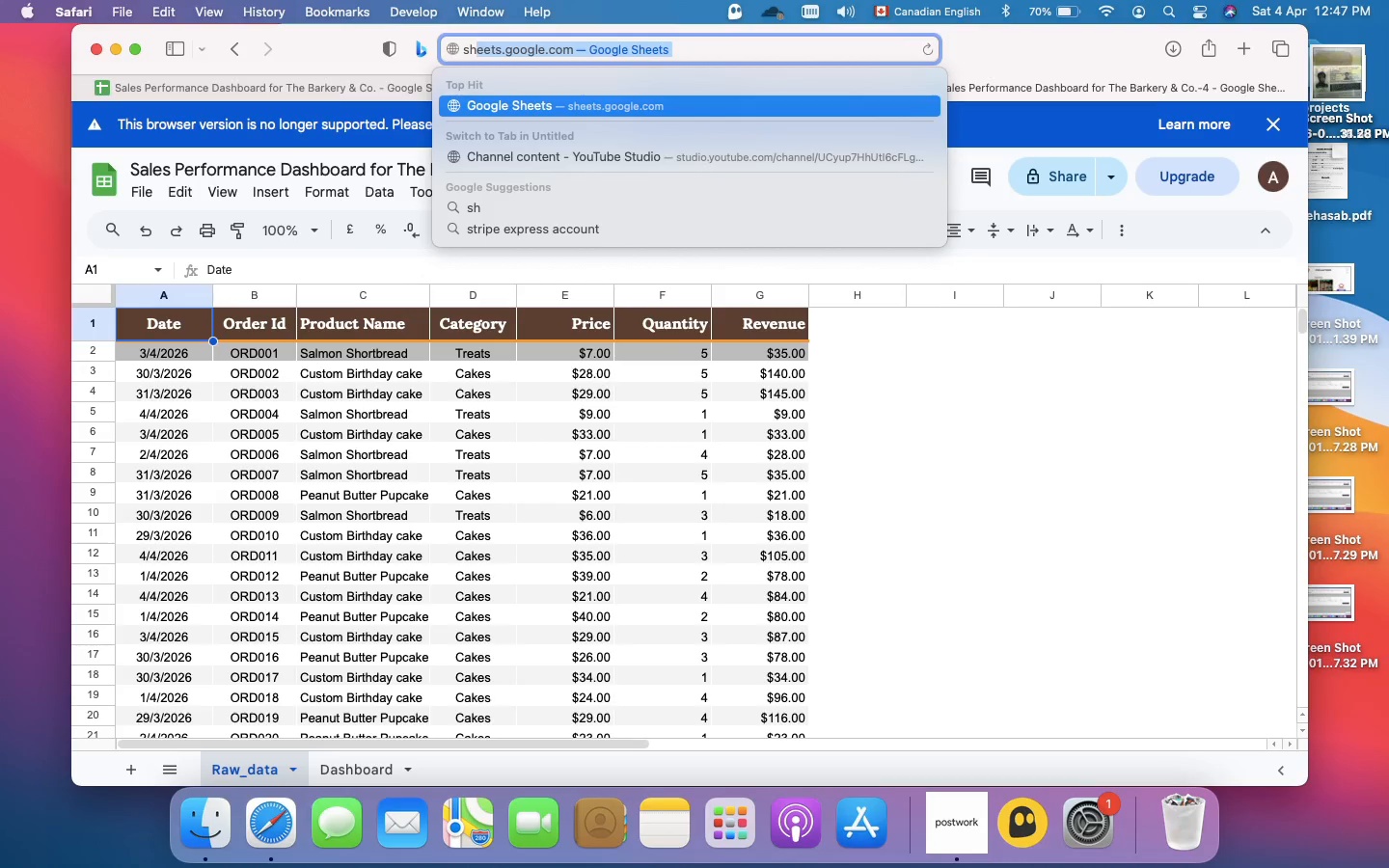 
key(Enter)
 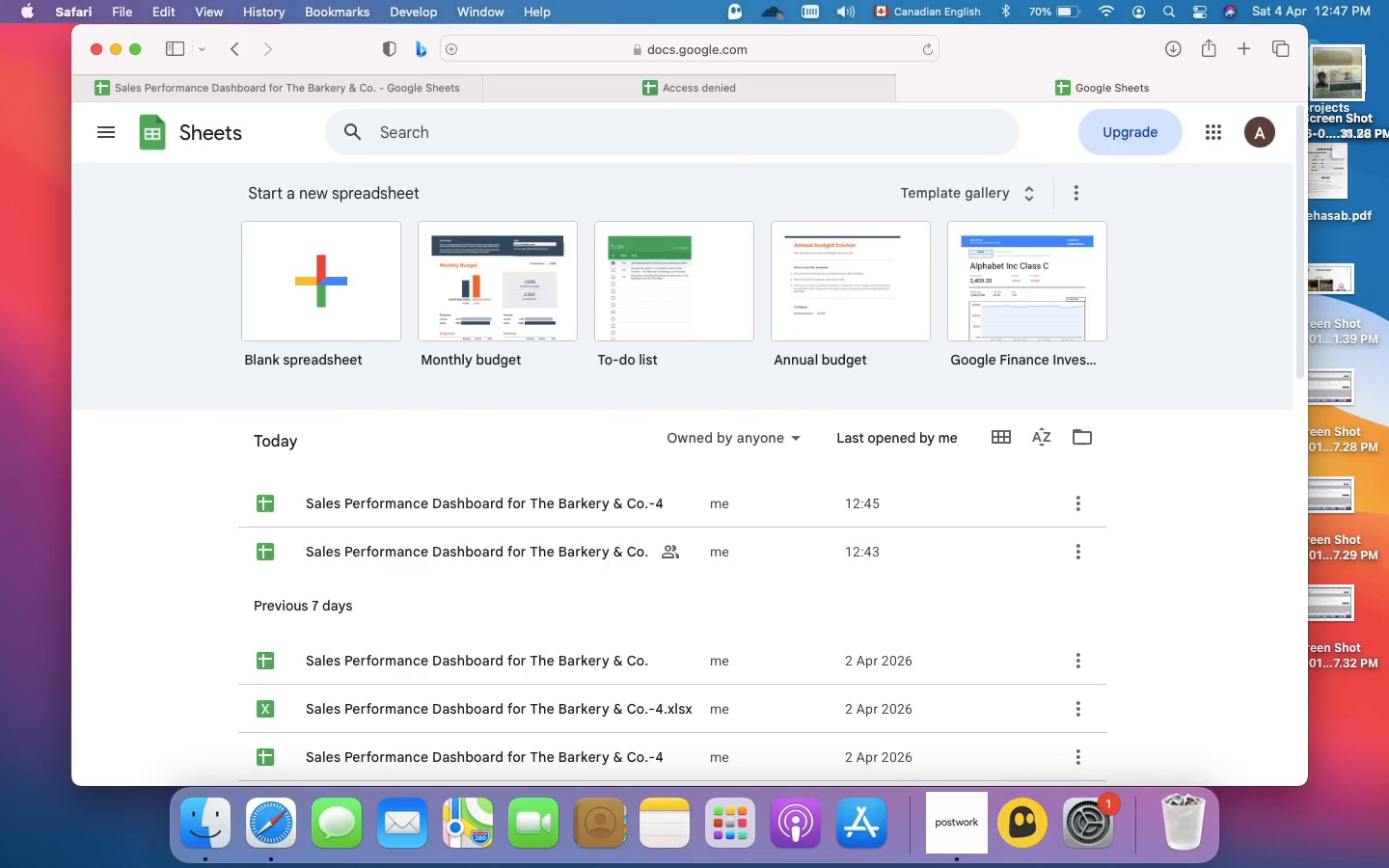 
wait(10.94)
 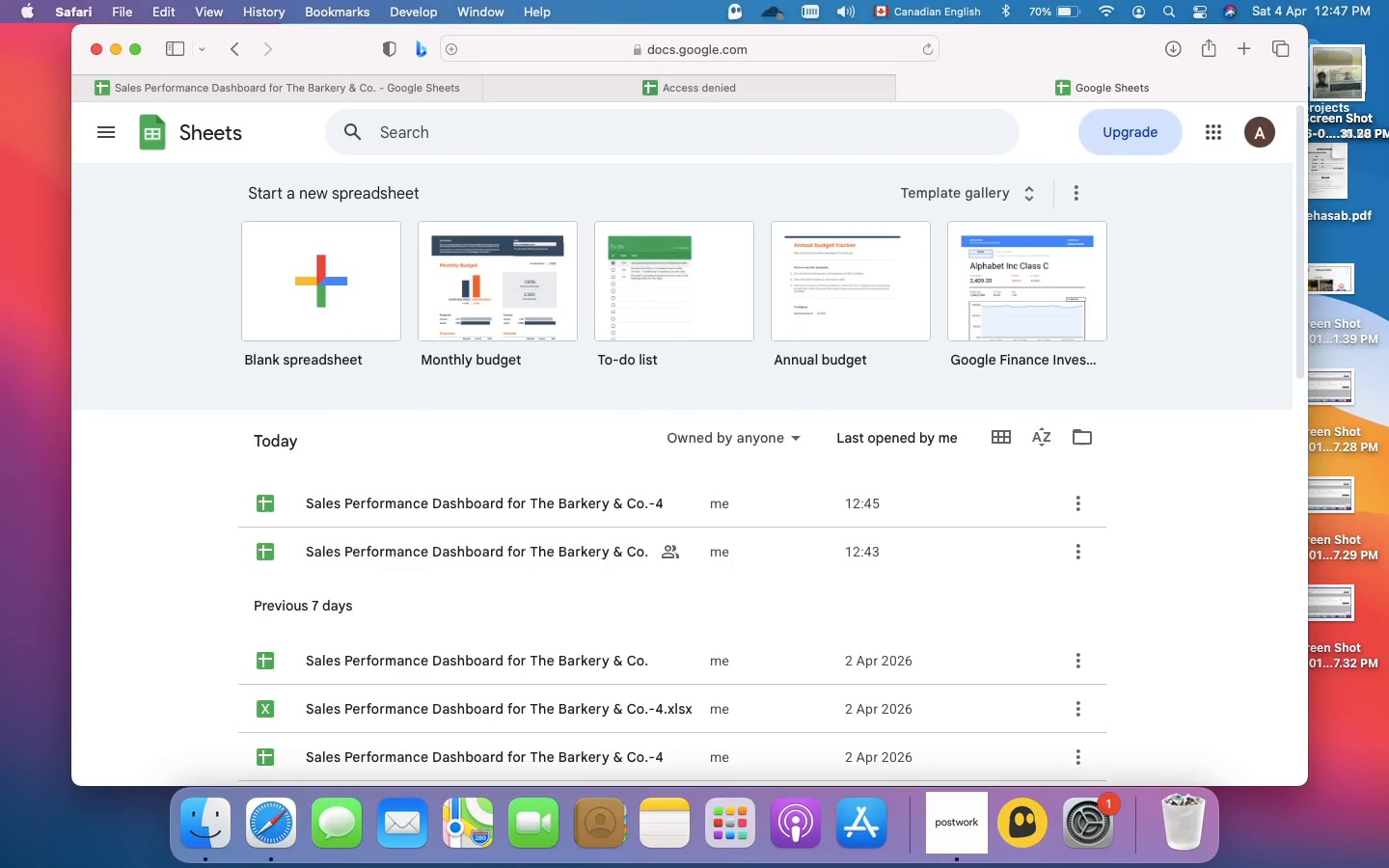 
left_click([1269, 144])
 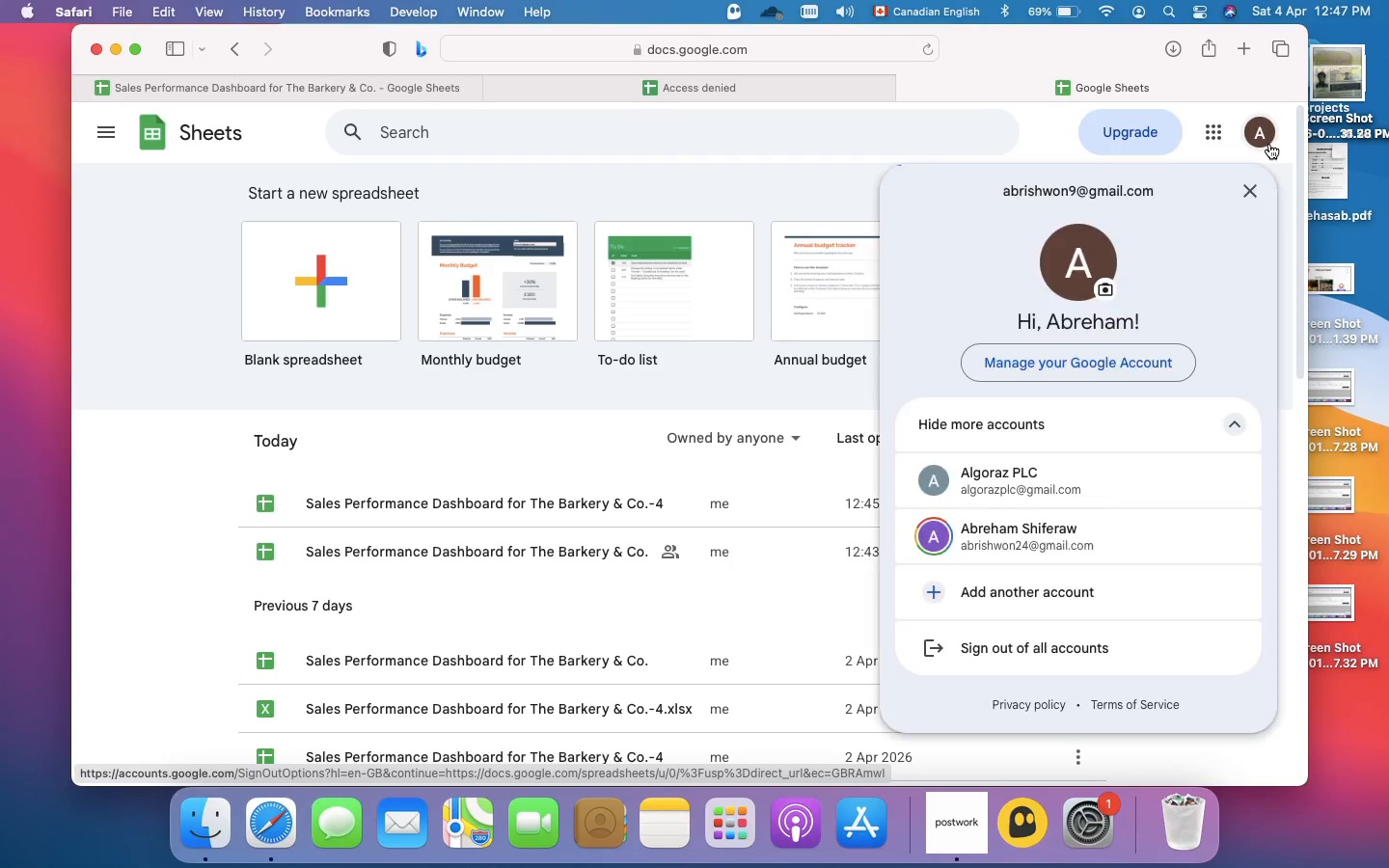 
mouse_move([1266, 149])
 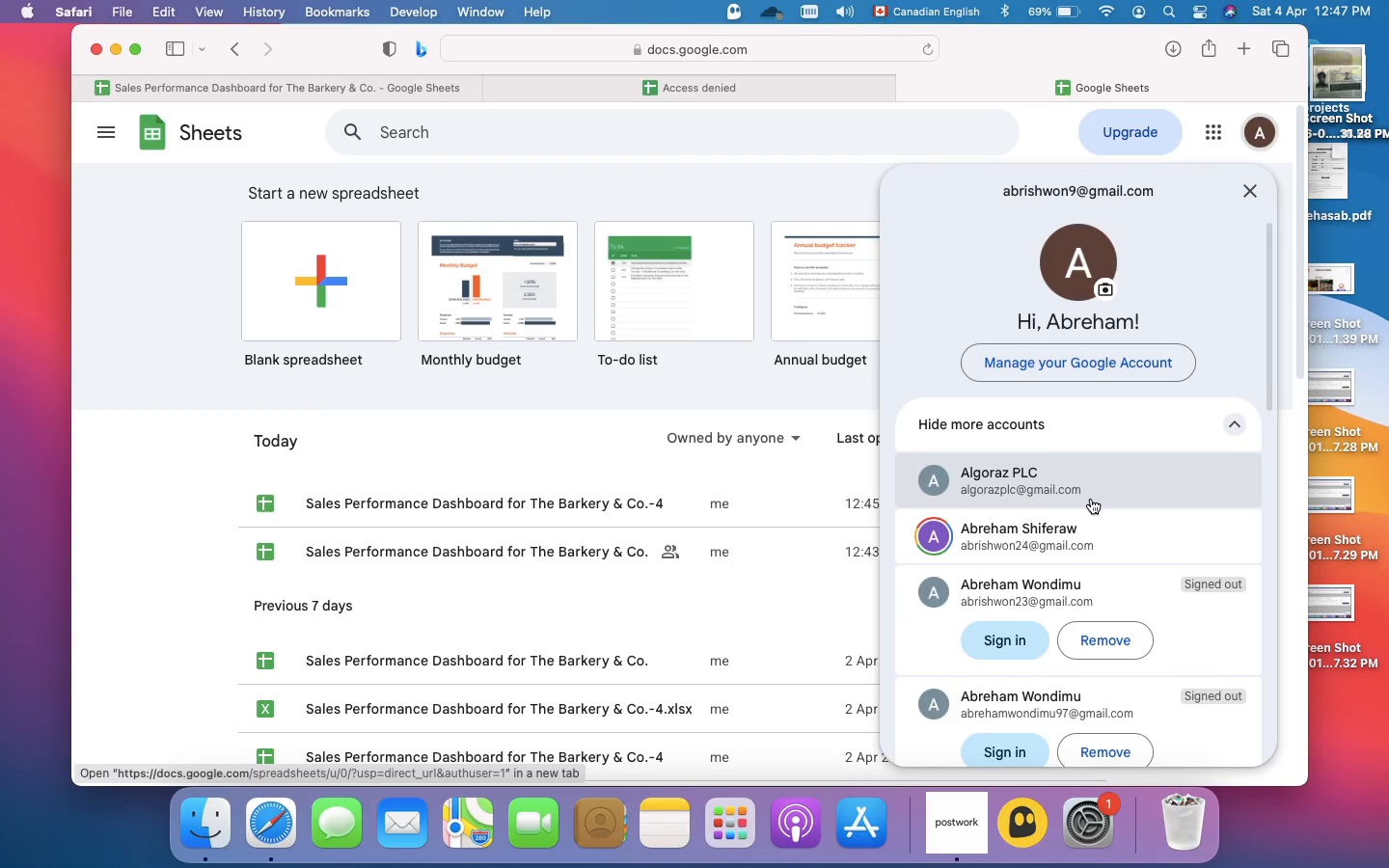 
left_click([1091, 498])